 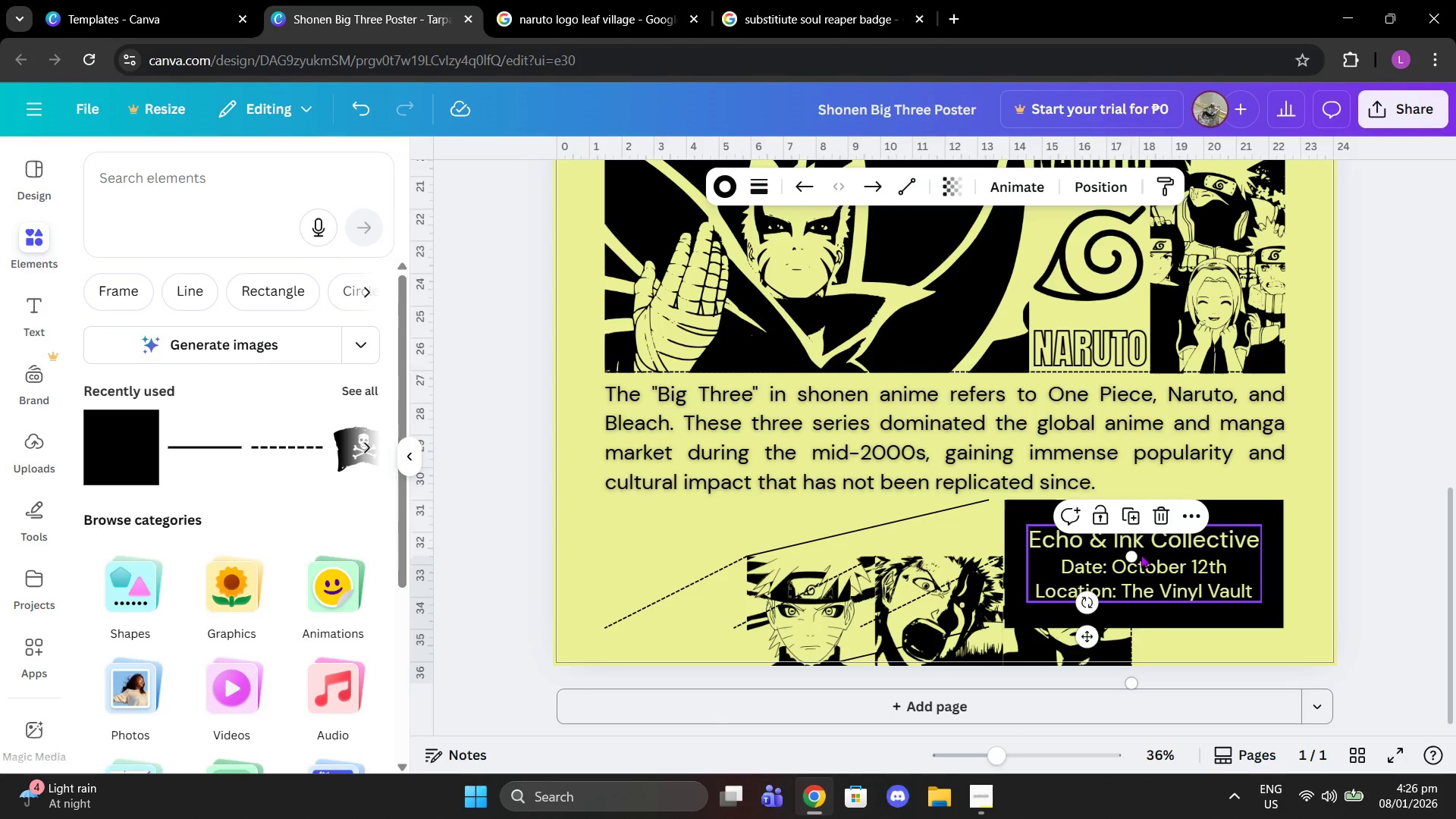 
key(Control+ControlLeft)
 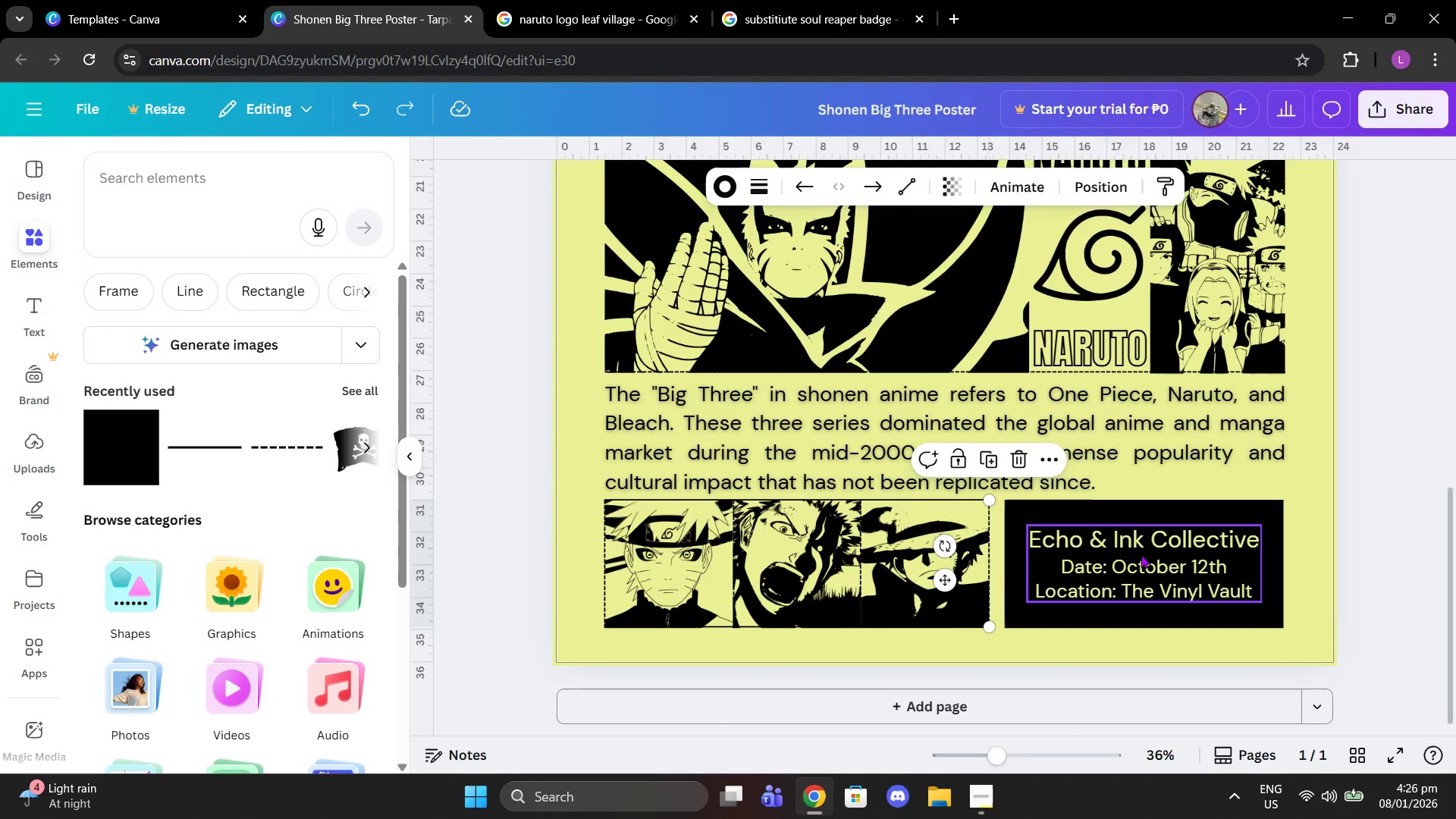 
key(Control+Z)
 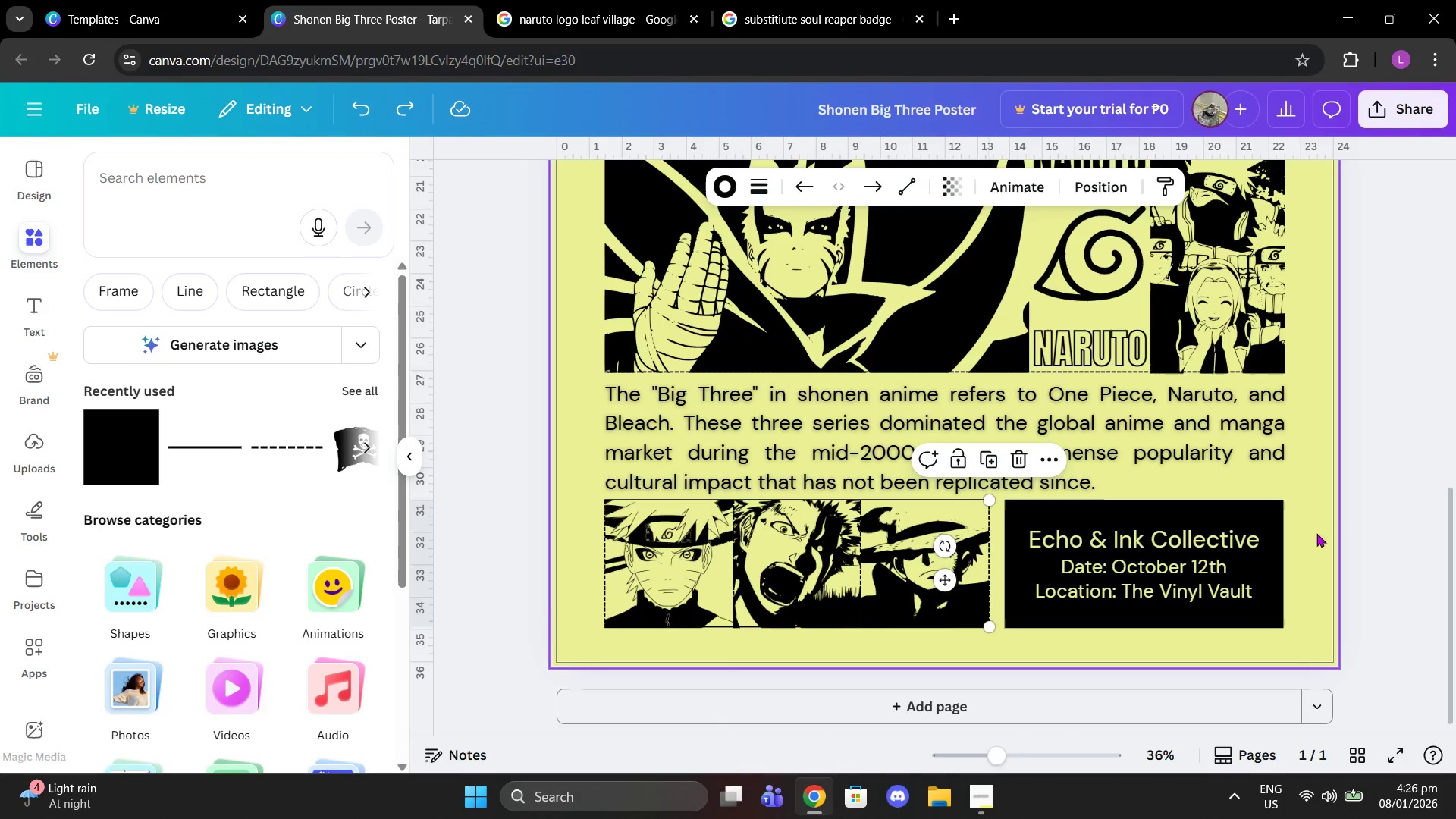 
left_click([1326, 530])
 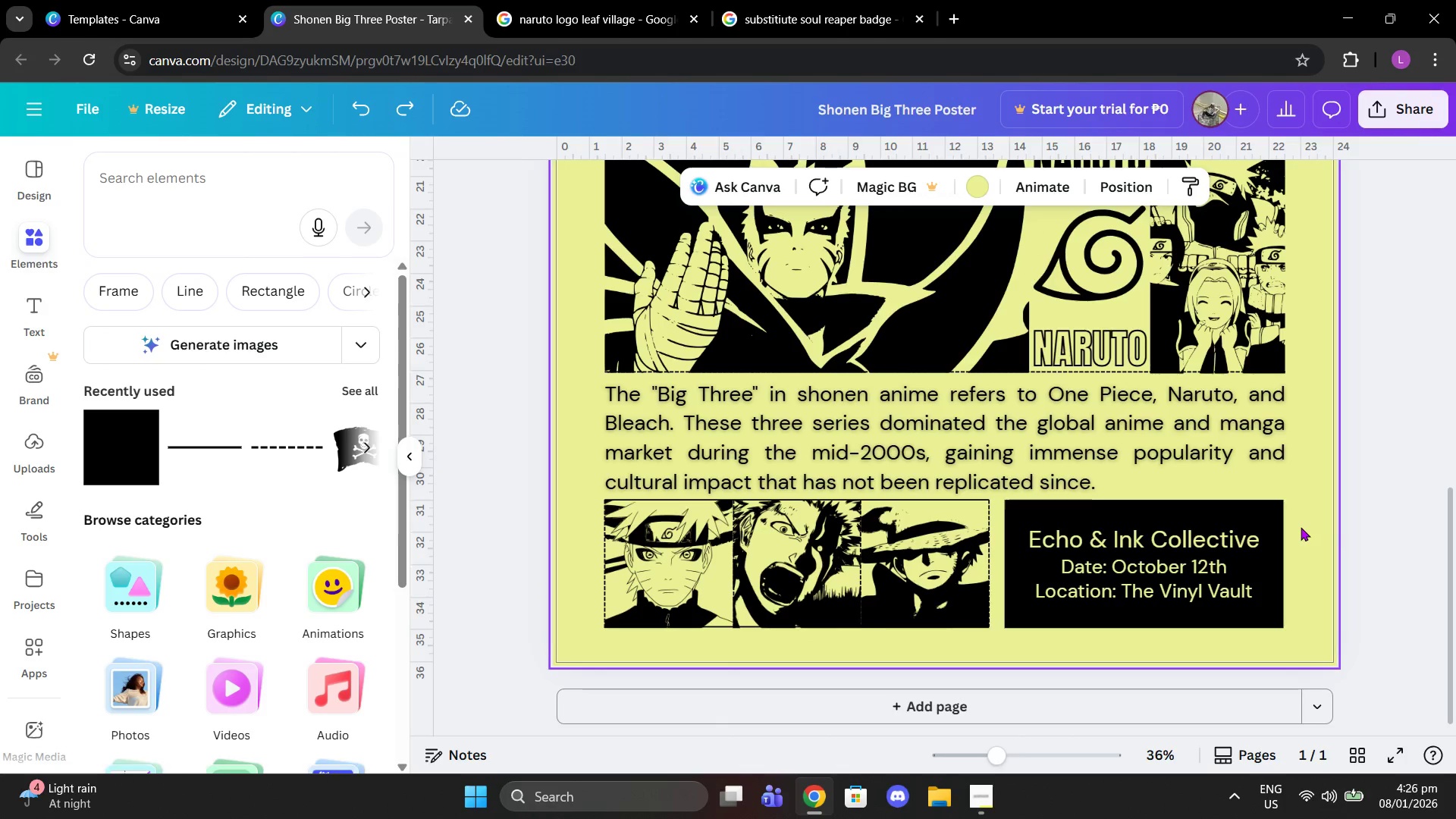 
left_click_drag(start_coordinate=[1298, 527], to_coordinate=[1191, 500])
 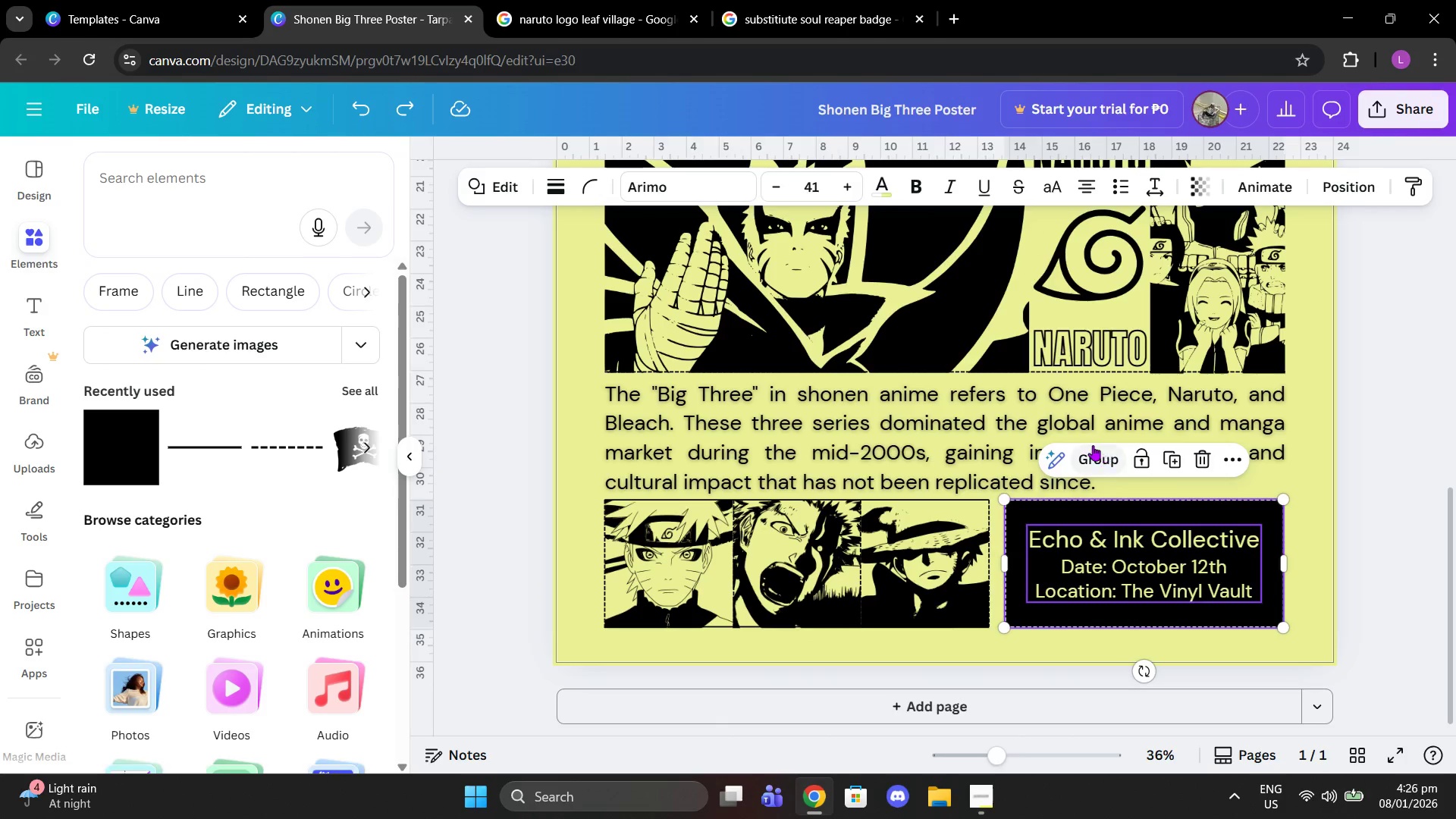 
left_click([1092, 445])
 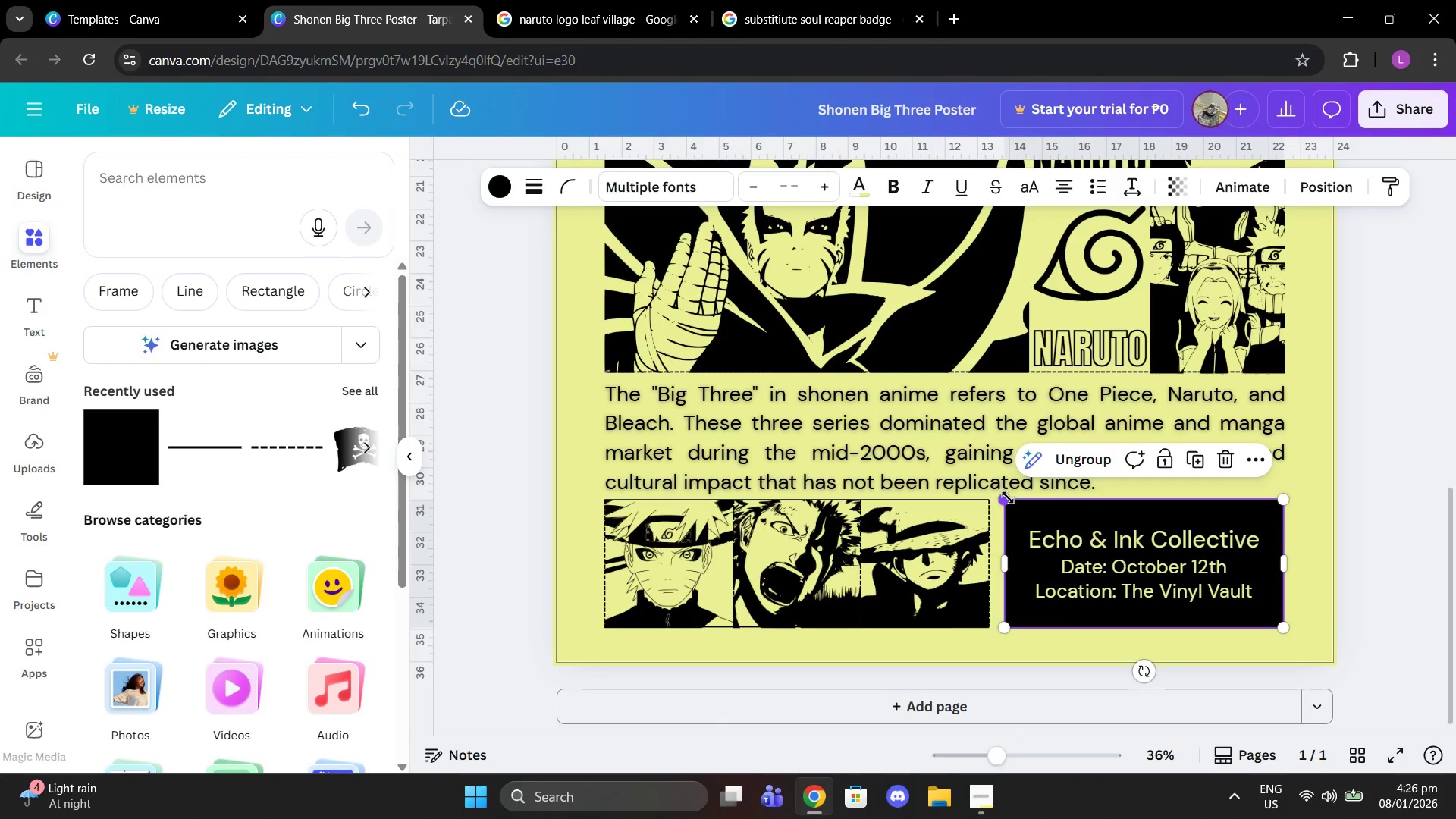 
left_click_drag(start_coordinate=[1008, 497], to_coordinate=[1103, 528])
 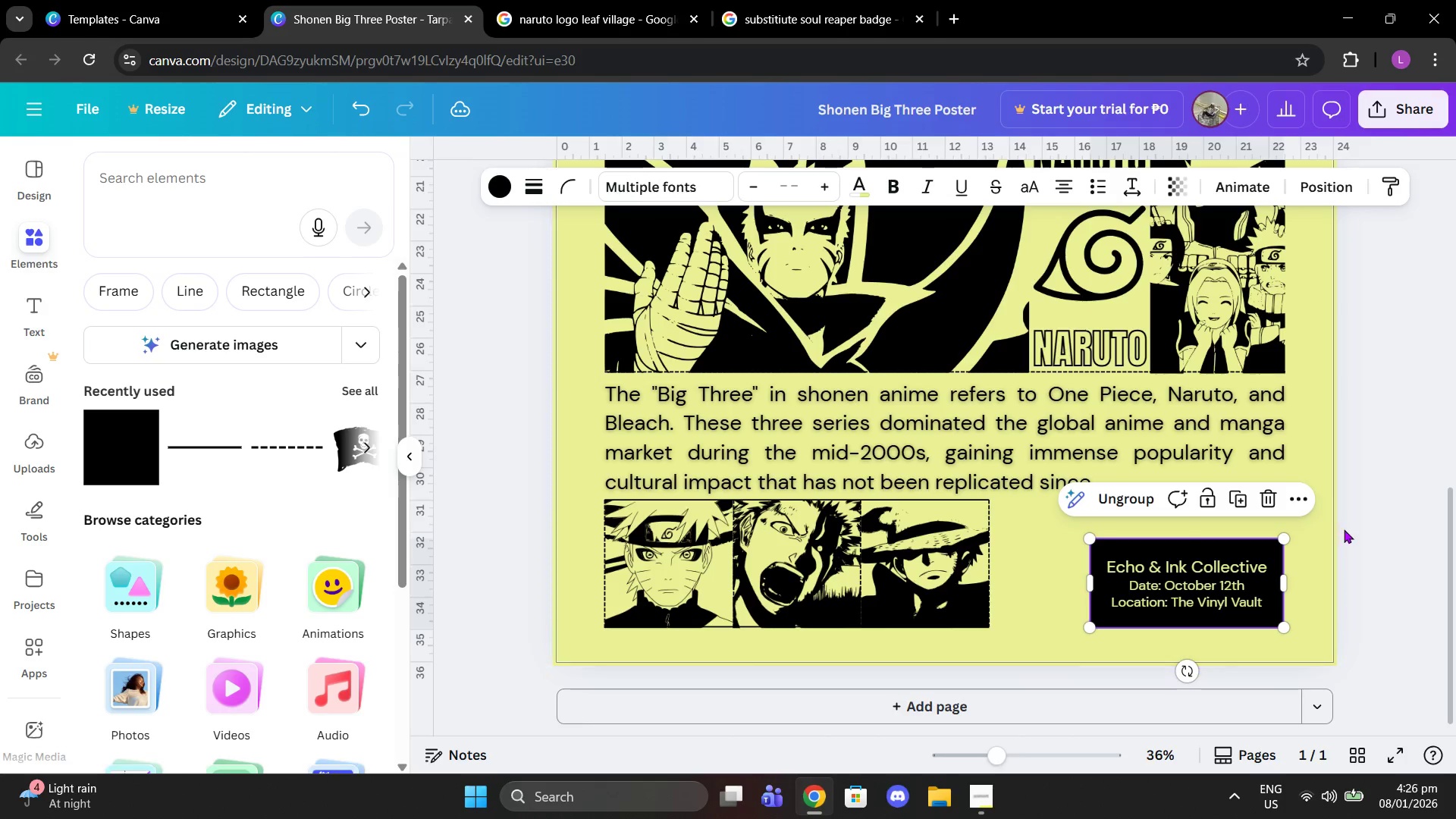 
left_click([1344, 529])
 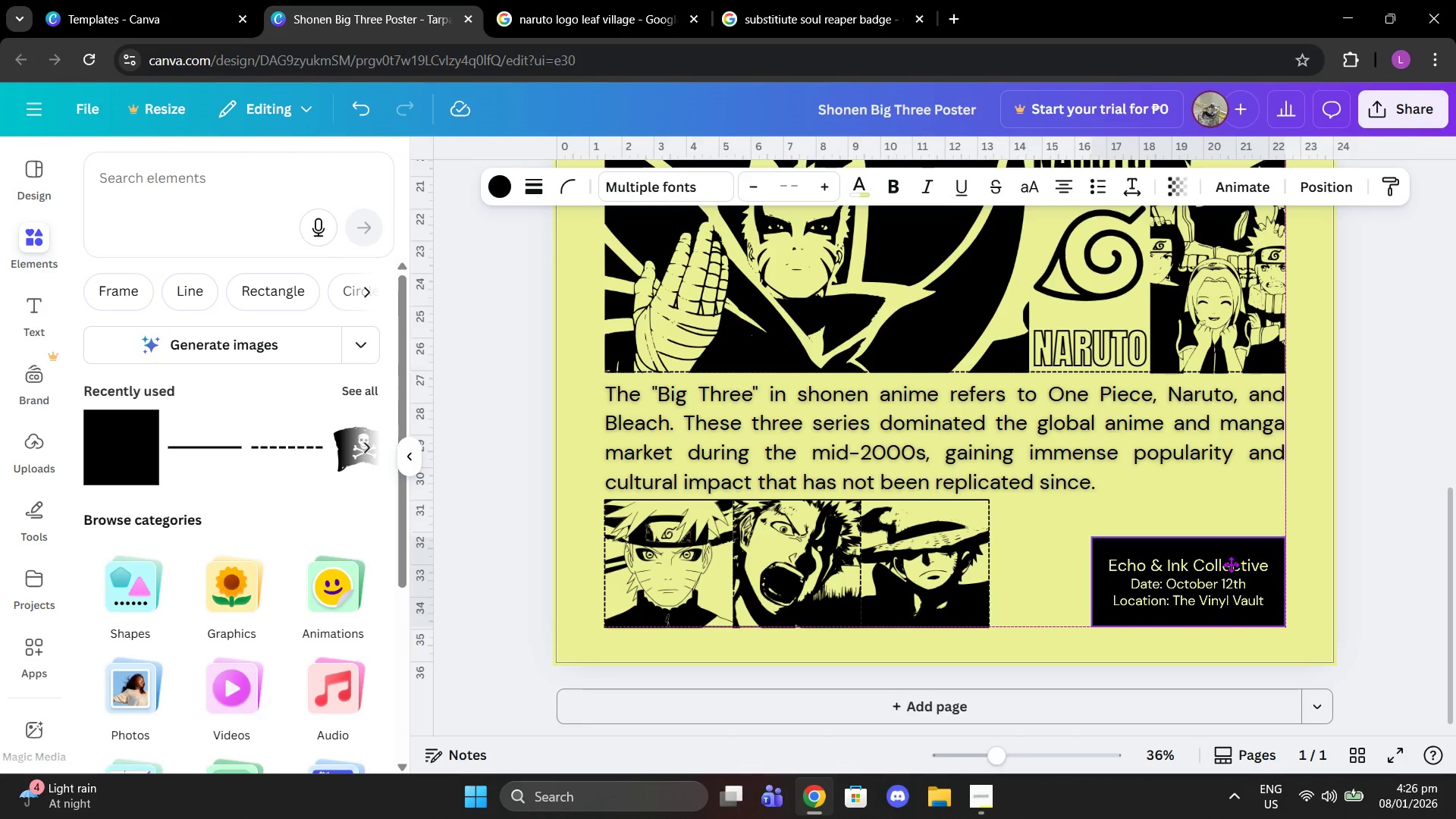 
left_click([1392, 558])
 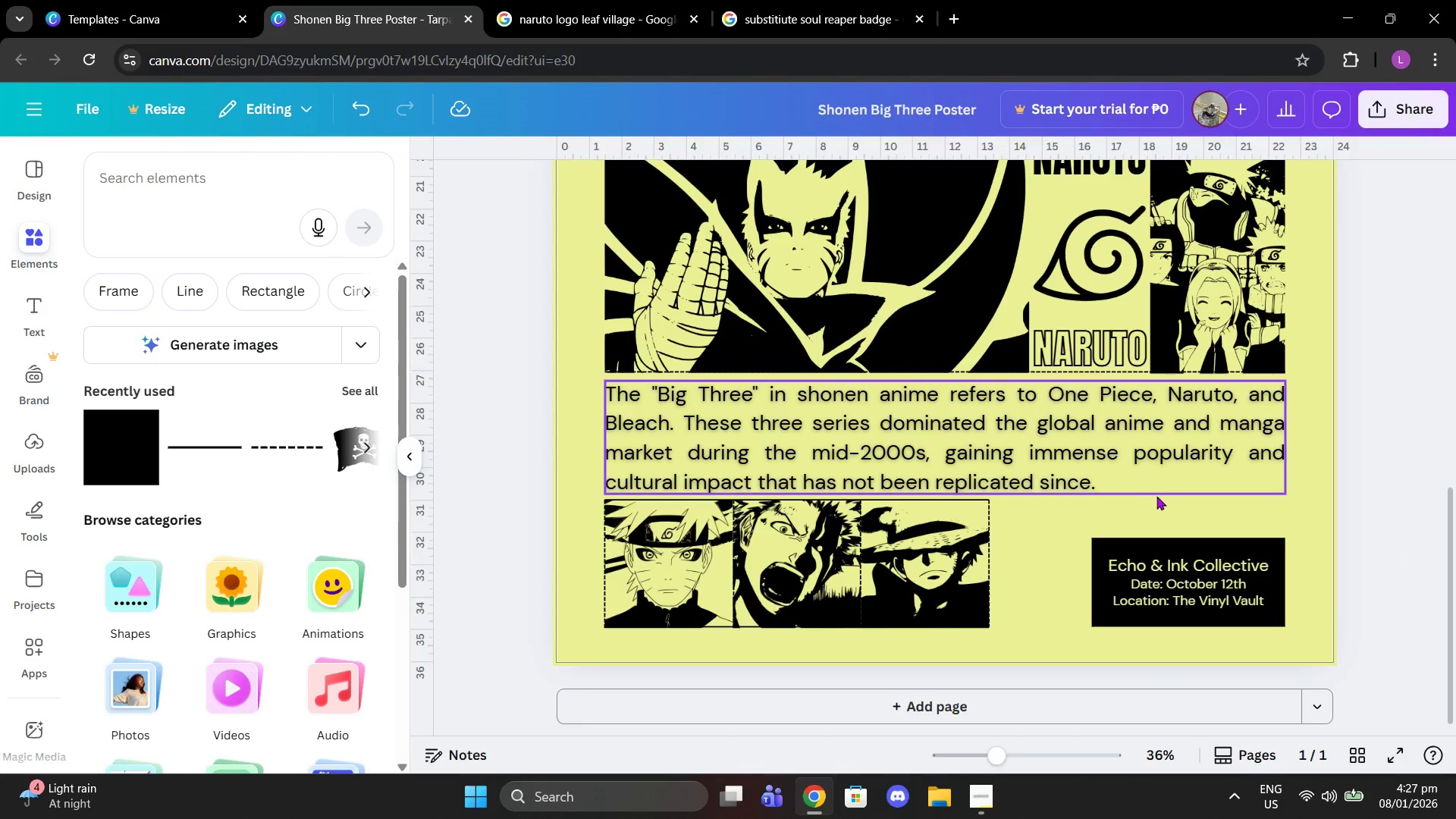 
scroll: coordinate [1176, 500], scroll_direction: down, amount: 1.0
 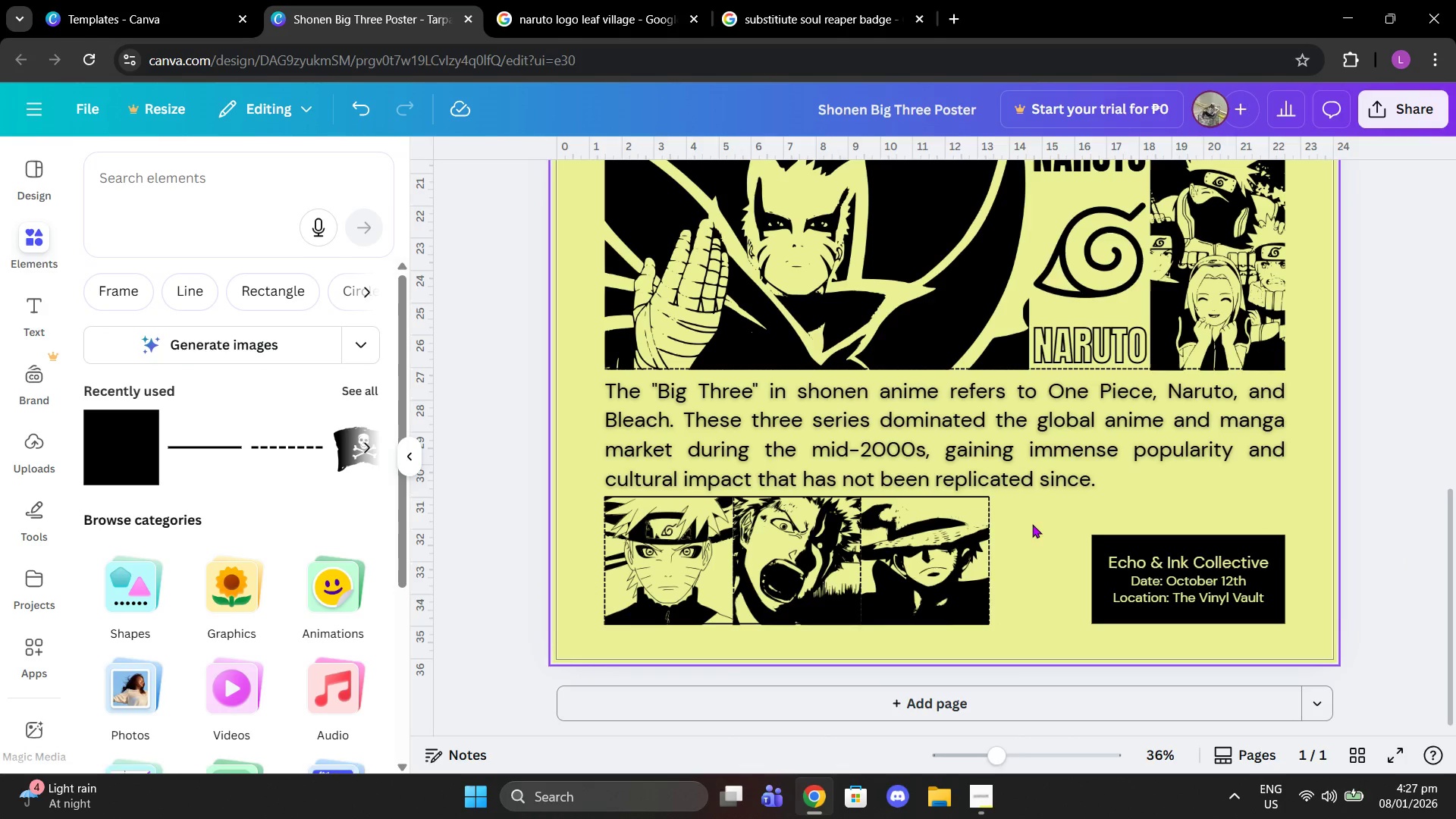 
left_click([1113, 534])
 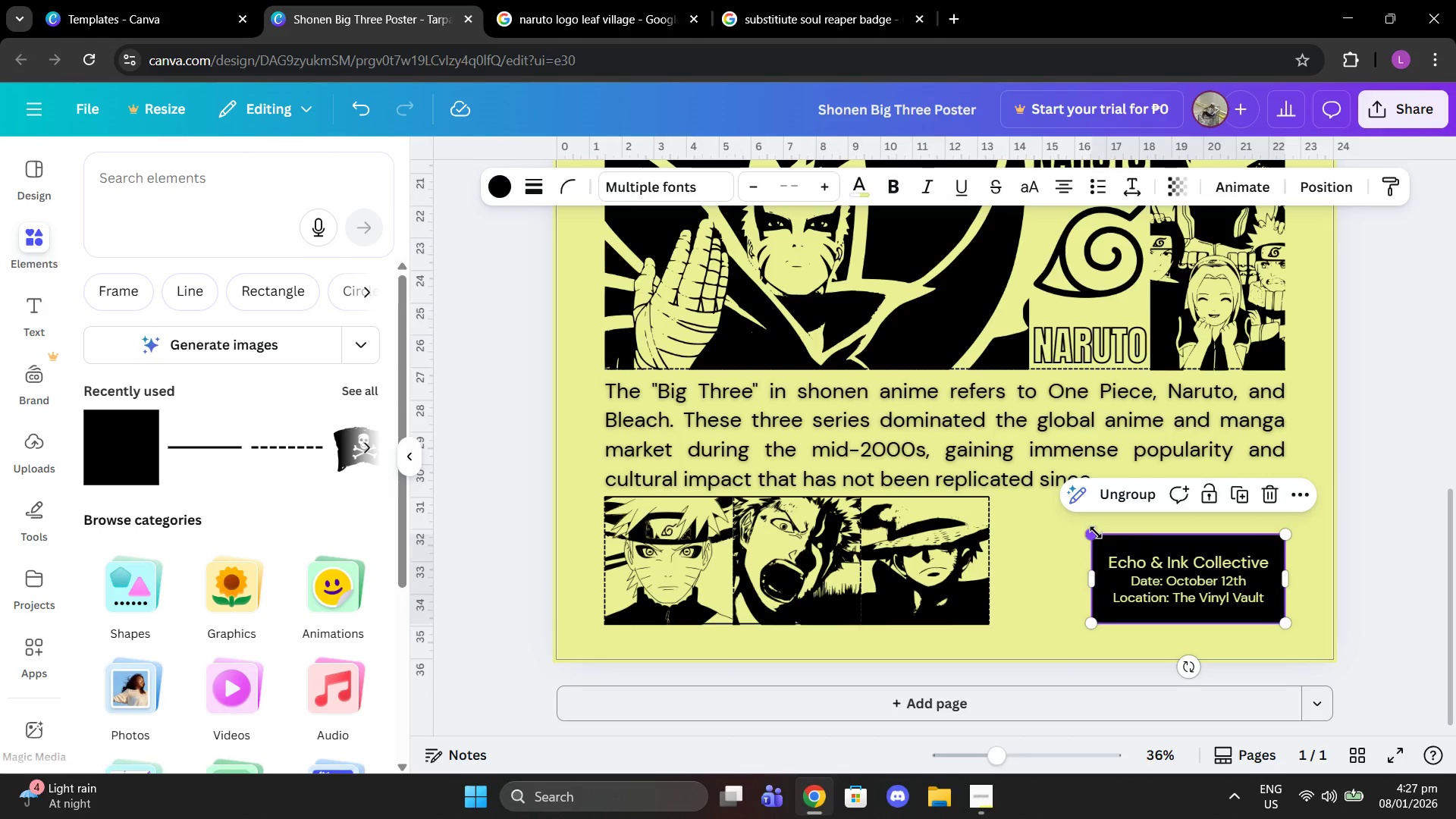 
left_click_drag(start_coordinate=[1095, 532], to_coordinate=[1107, 541])
 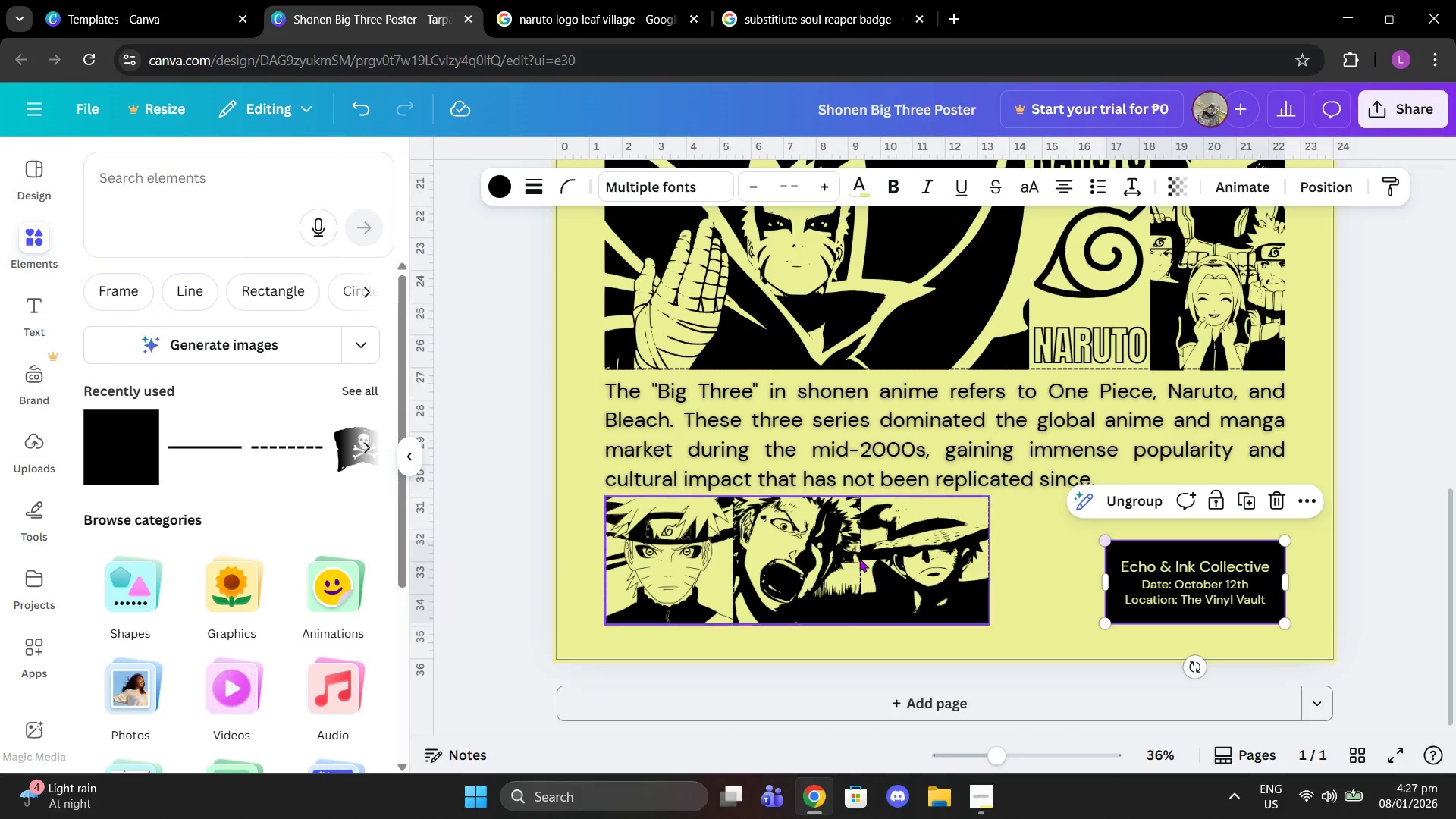 
left_click_drag(start_coordinate=[846, 560], to_coordinate=[915, 561])
 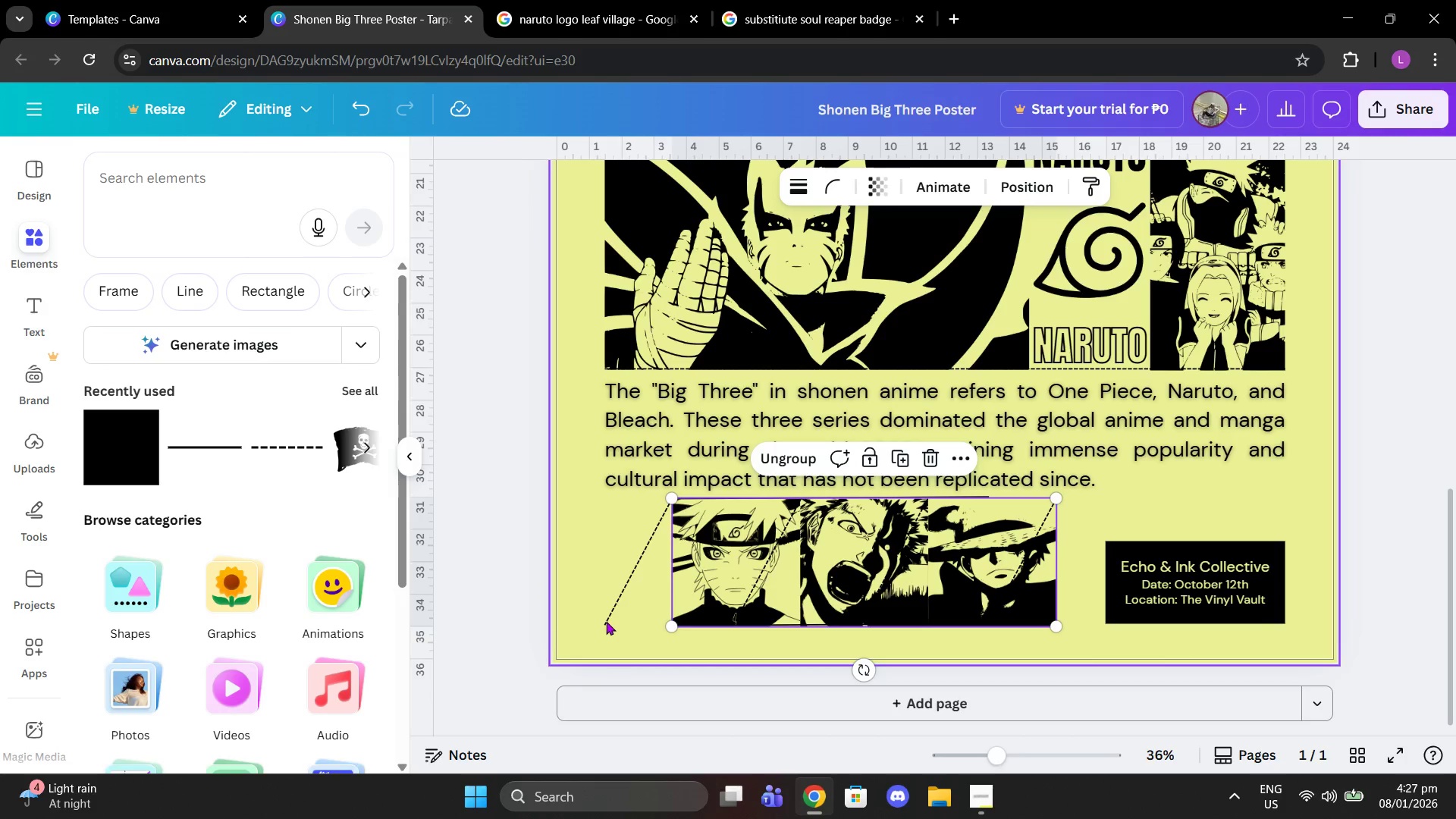 
left_click([605, 620])
 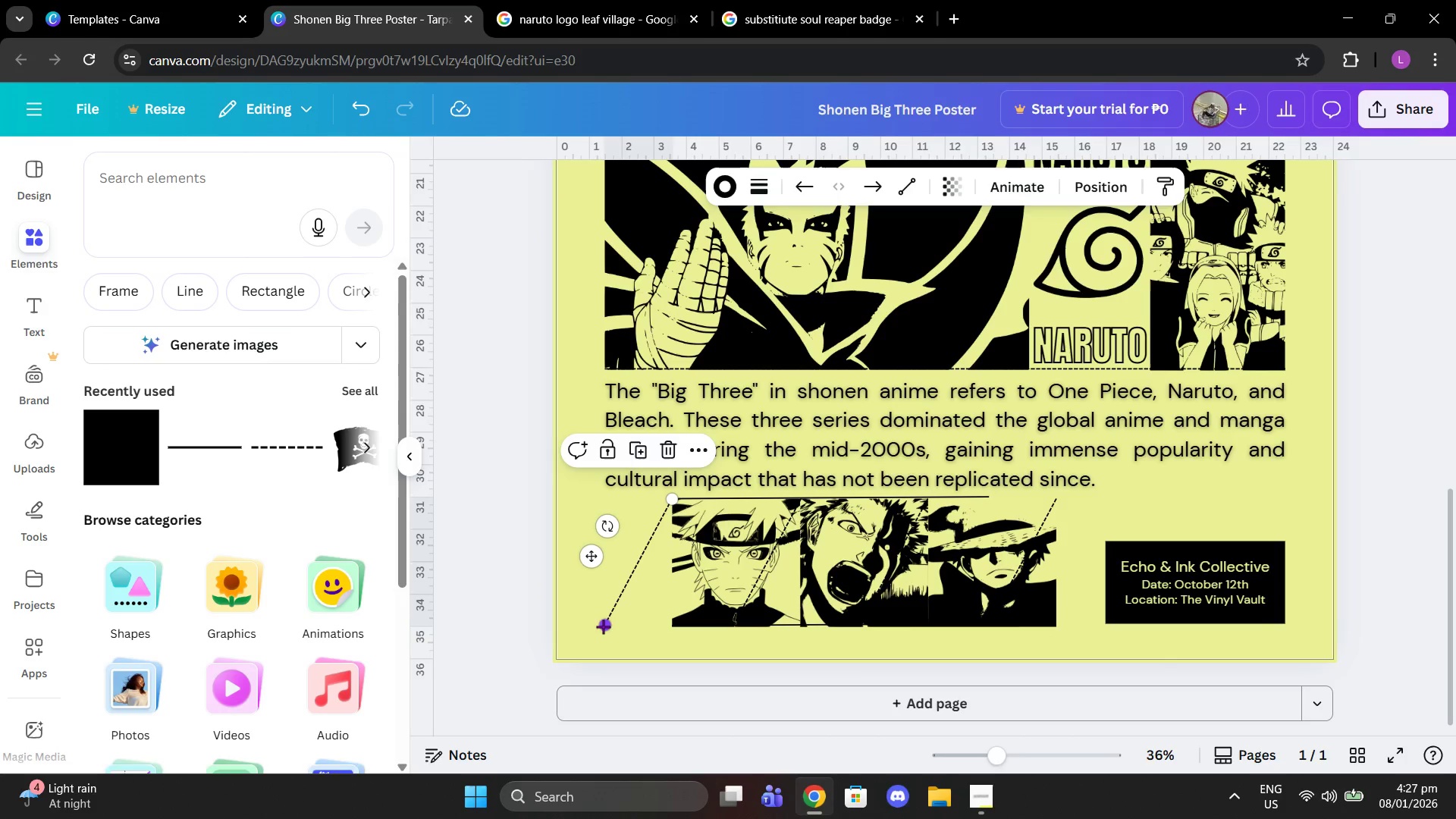 
left_click_drag(start_coordinate=[603, 627], to_coordinate=[670, 626])
 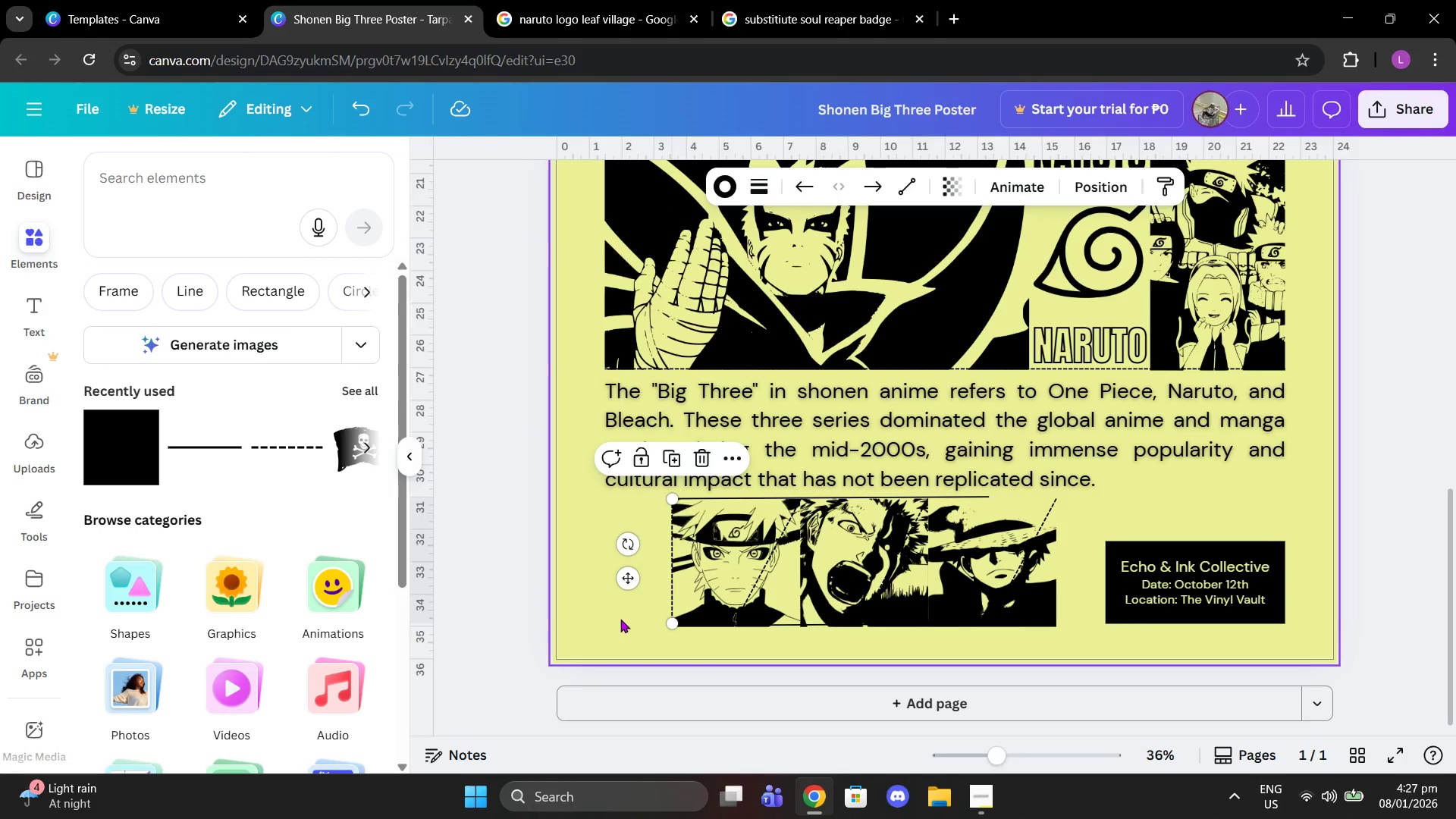 
left_click([620, 619])
 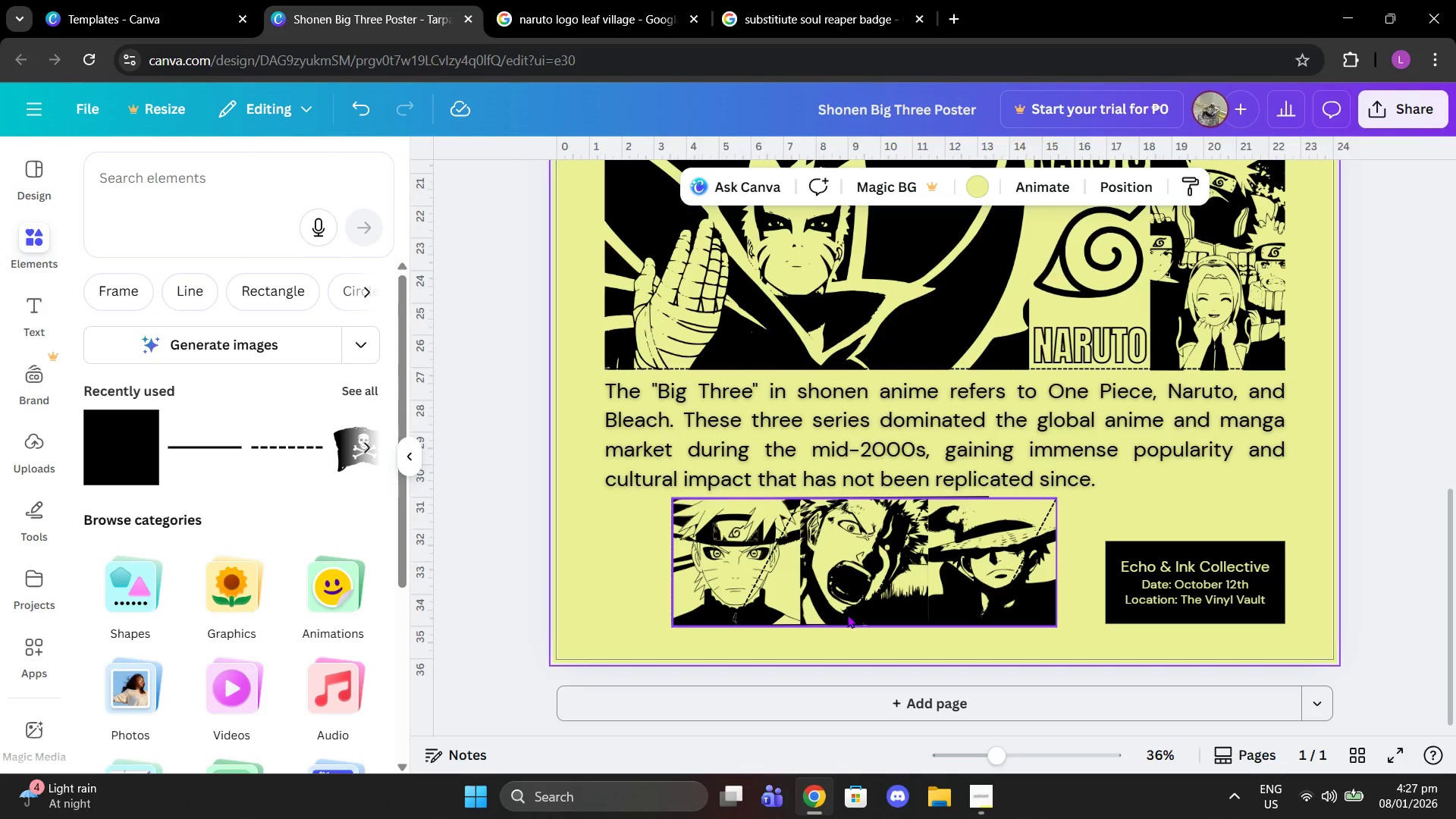 
left_click([846, 620])
 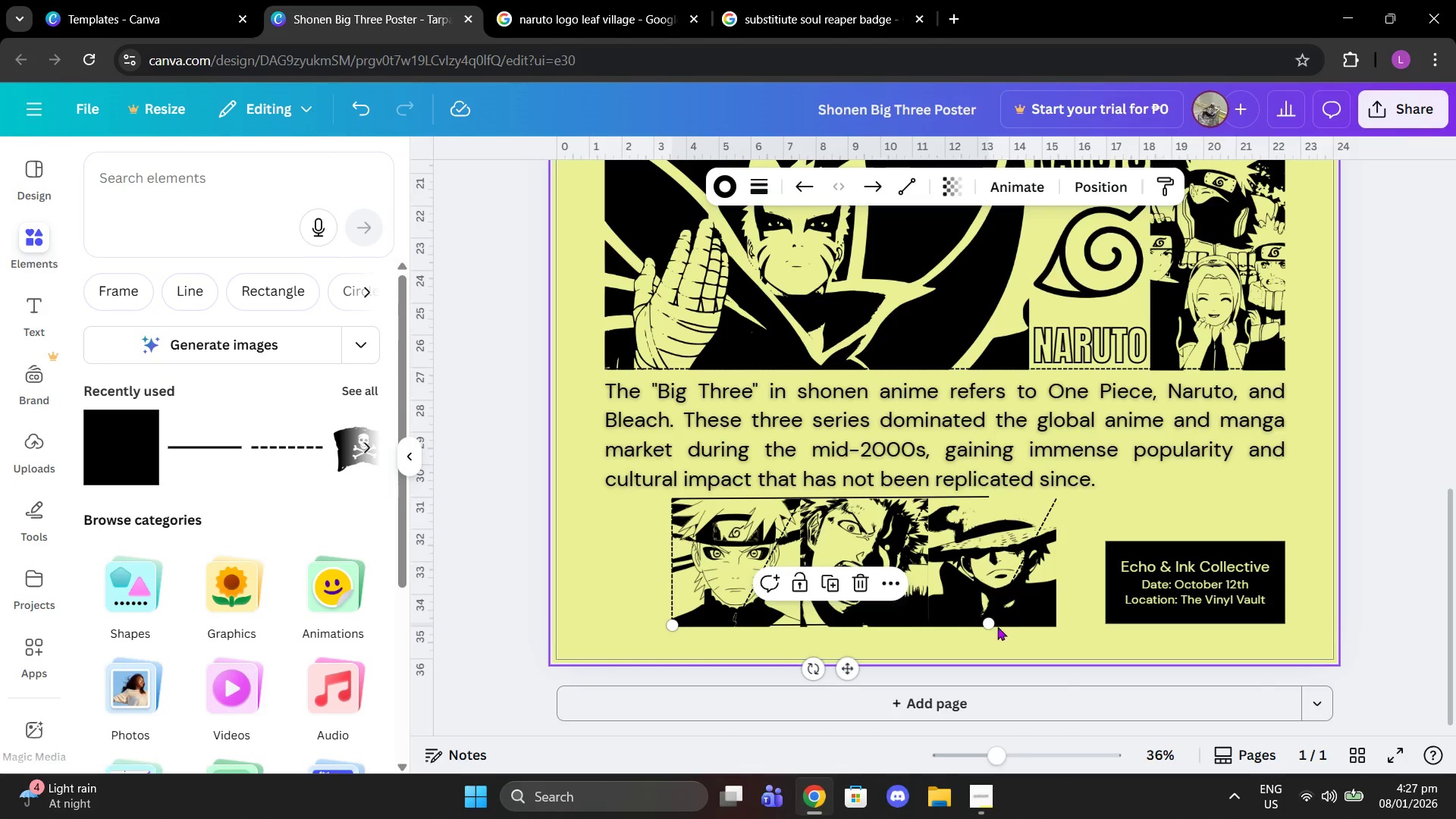 
left_click_drag(start_coordinate=[978, 620], to_coordinate=[967, 619])
 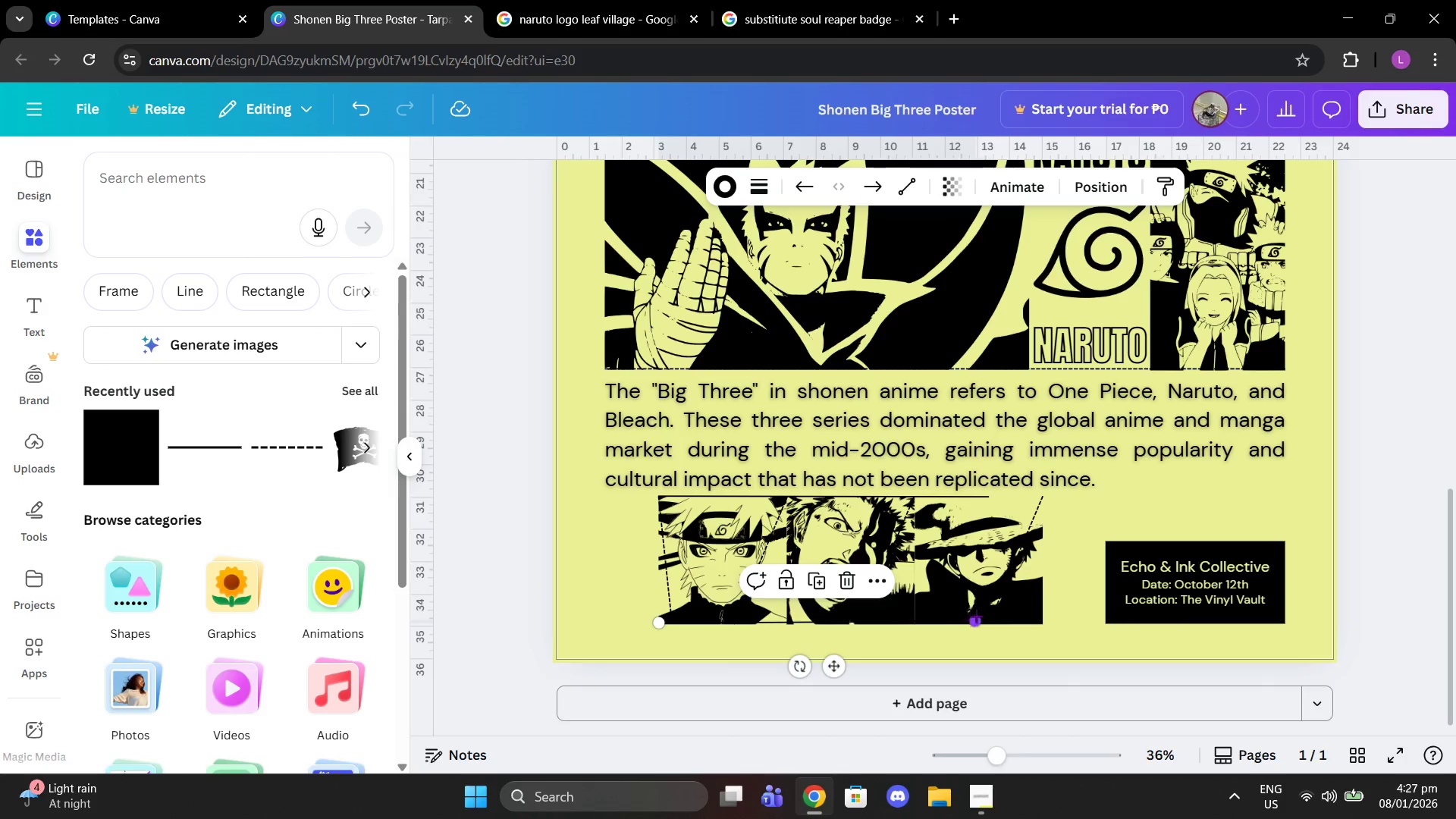 
left_click_drag(start_coordinate=[984, 597], to_coordinate=[974, 597])
 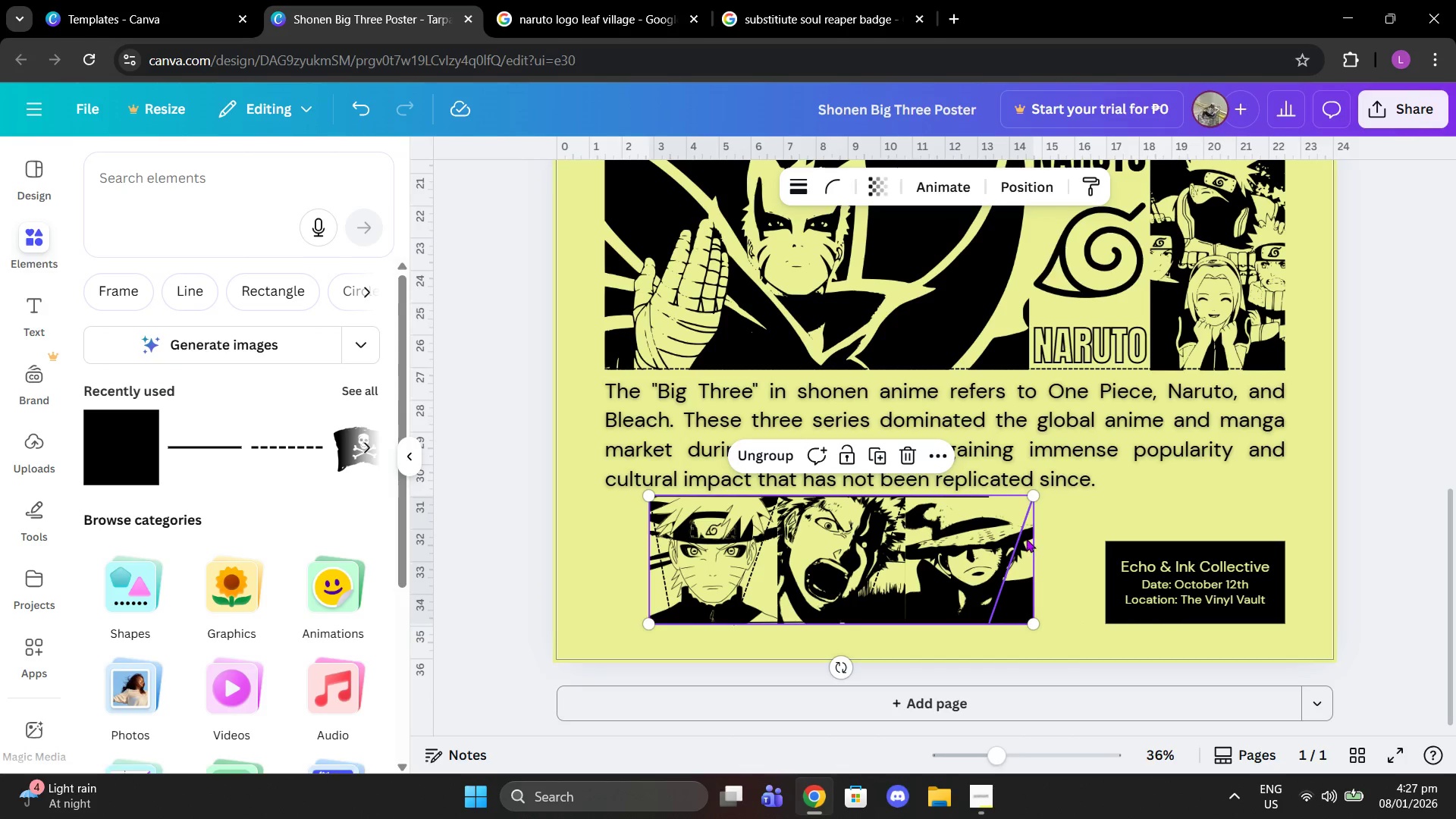 
left_click([1023, 538])
 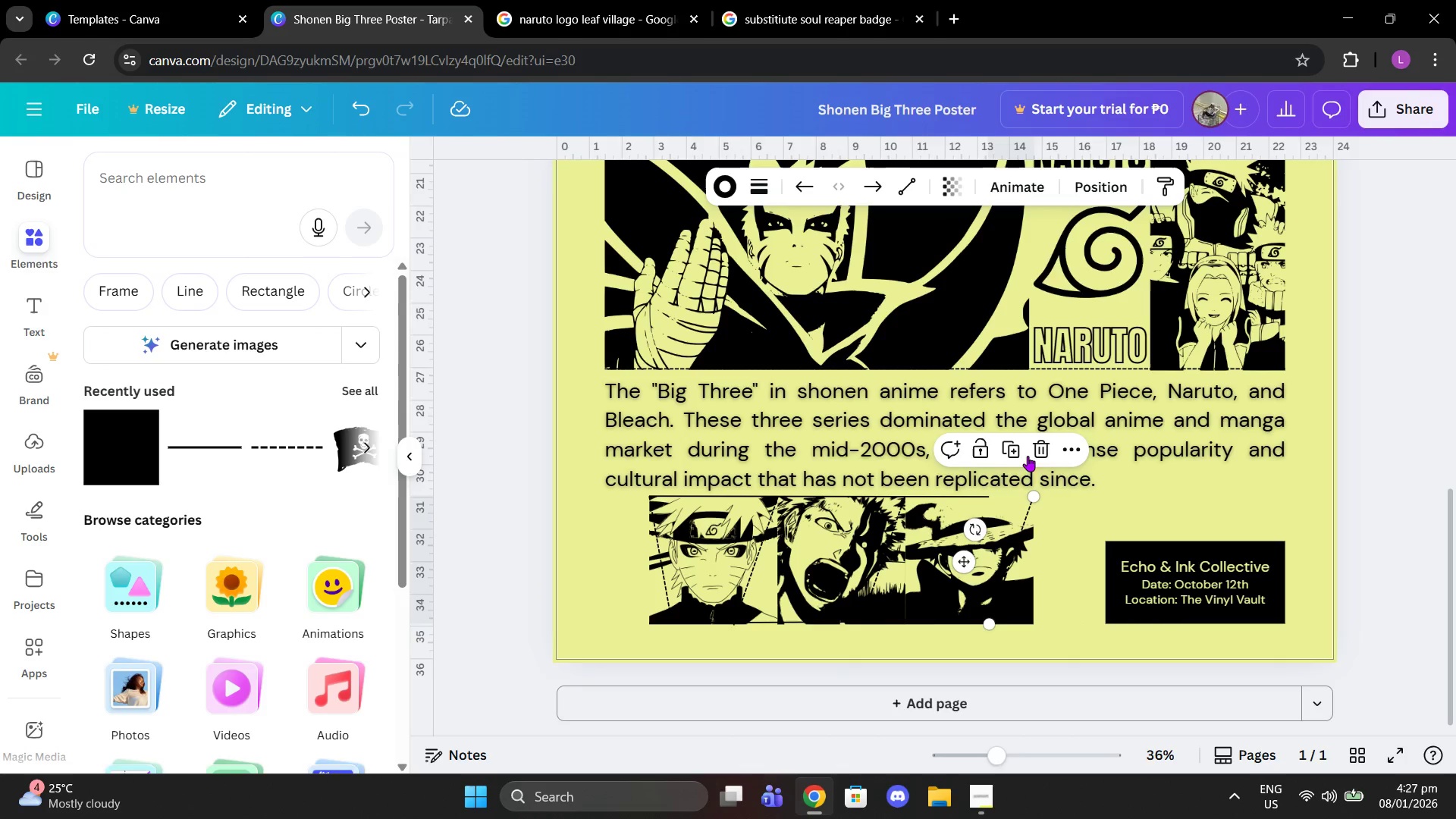 
left_click([1046, 457])
 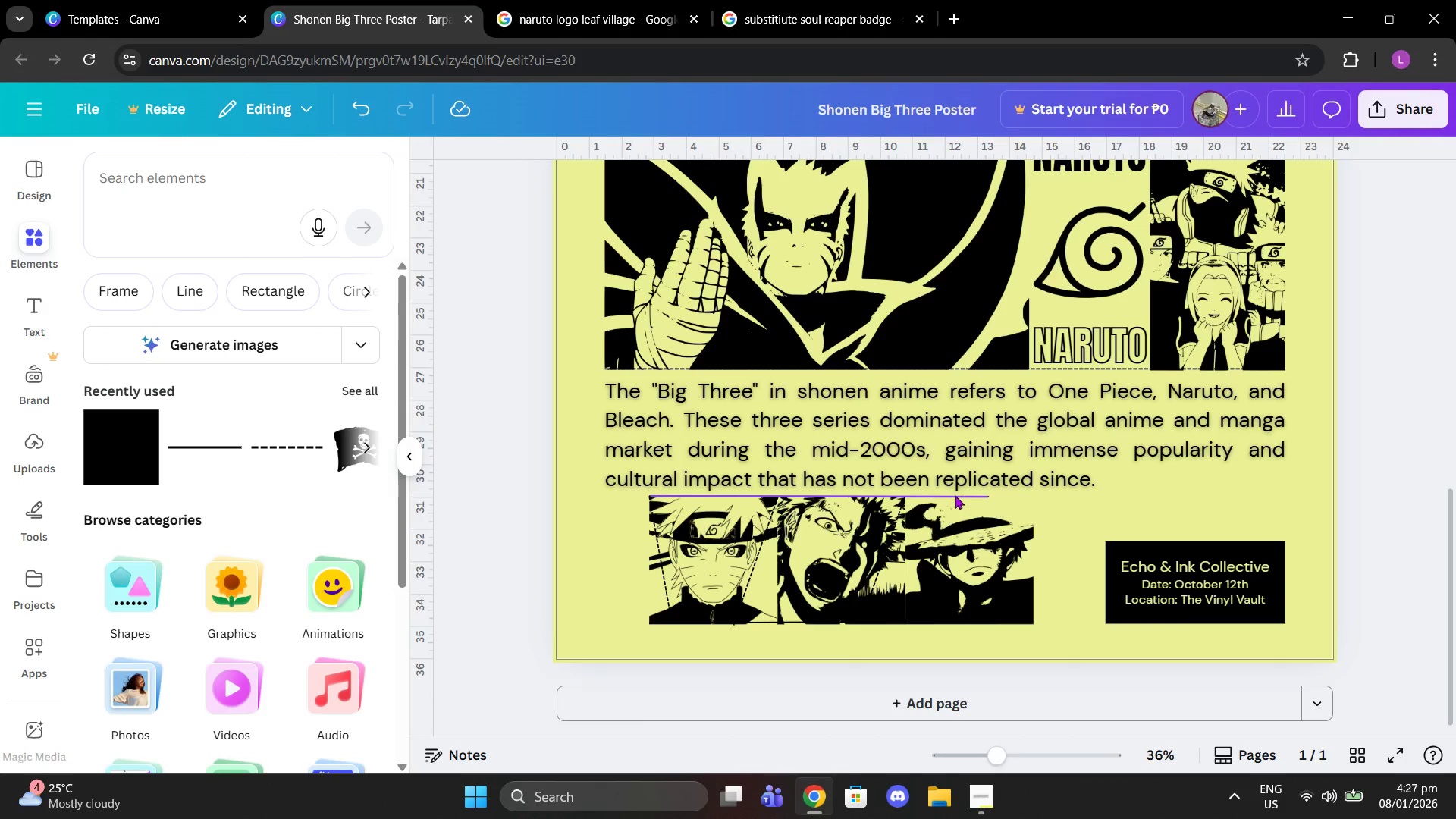 
left_click([954, 495])
 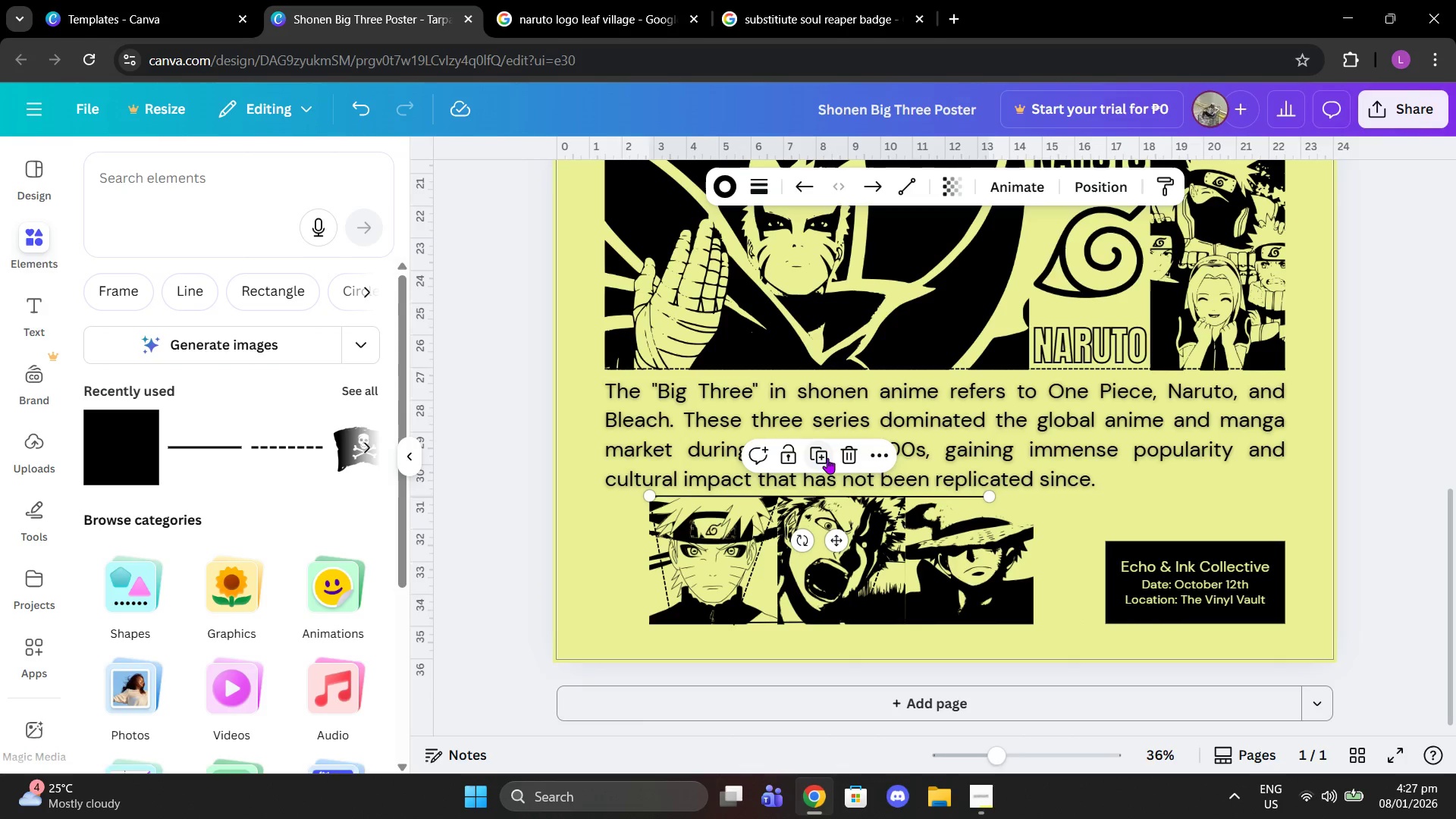 
left_click([843, 460])
 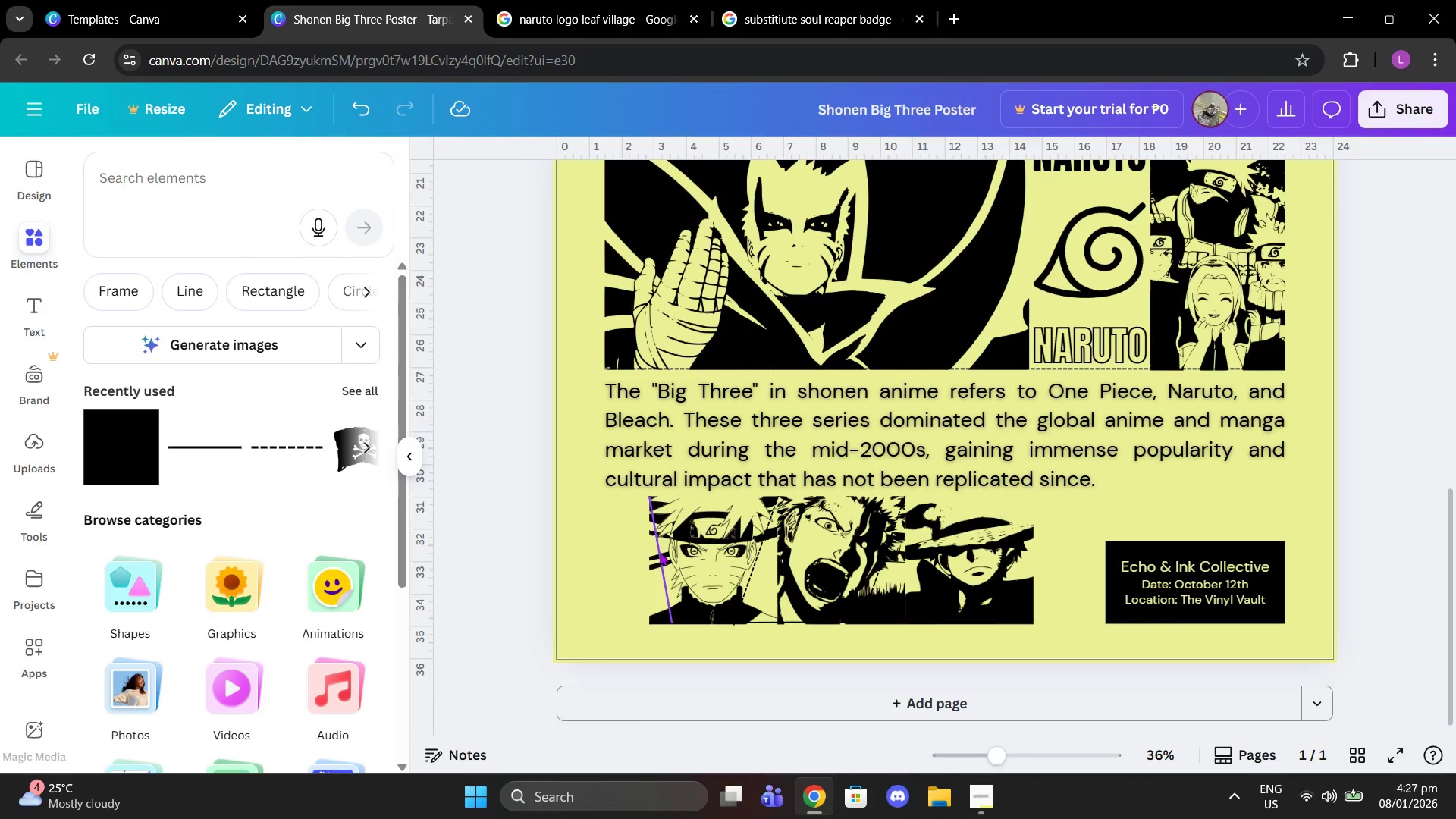 
left_click([653, 554])
 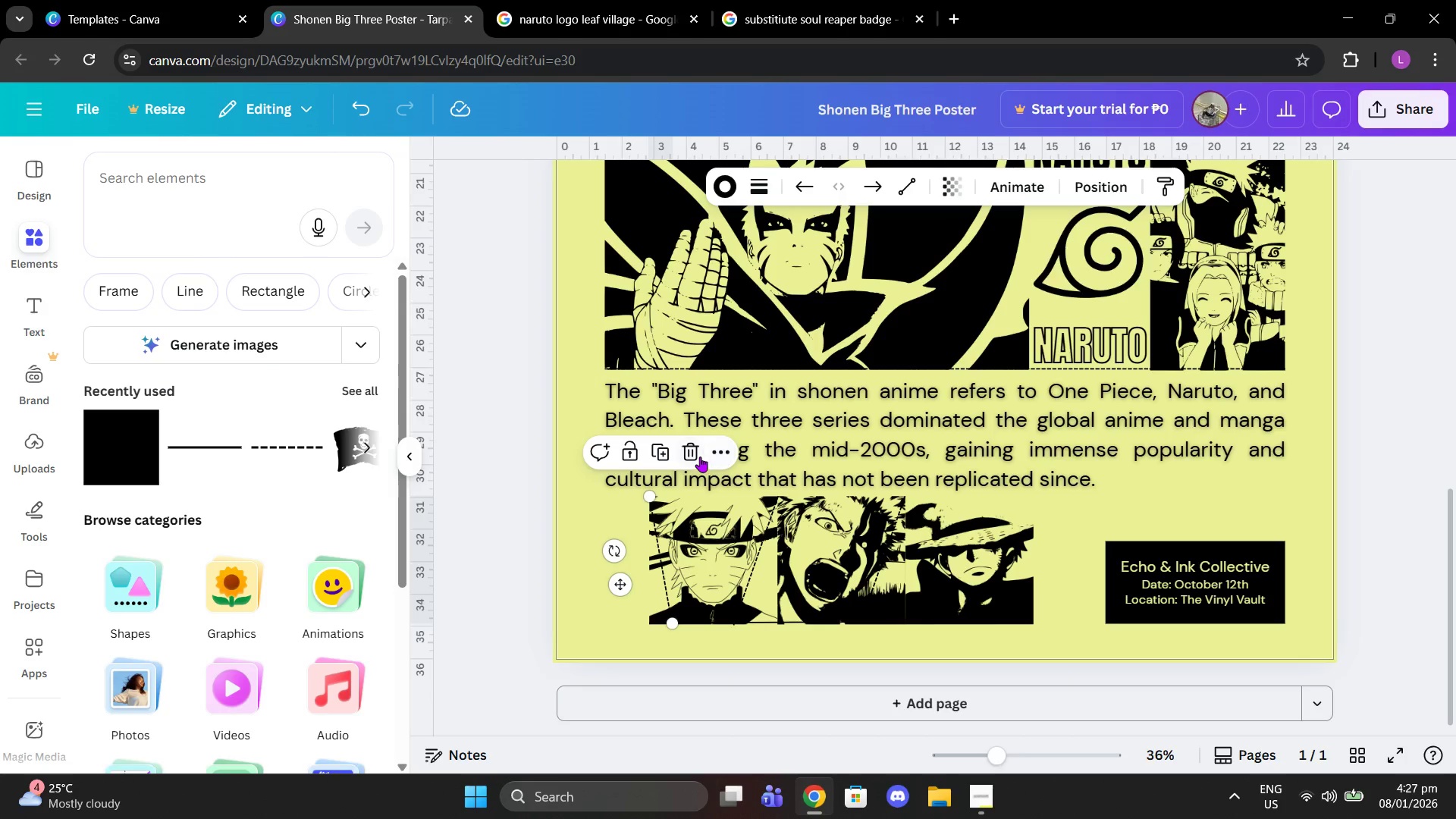 
left_click([697, 455])
 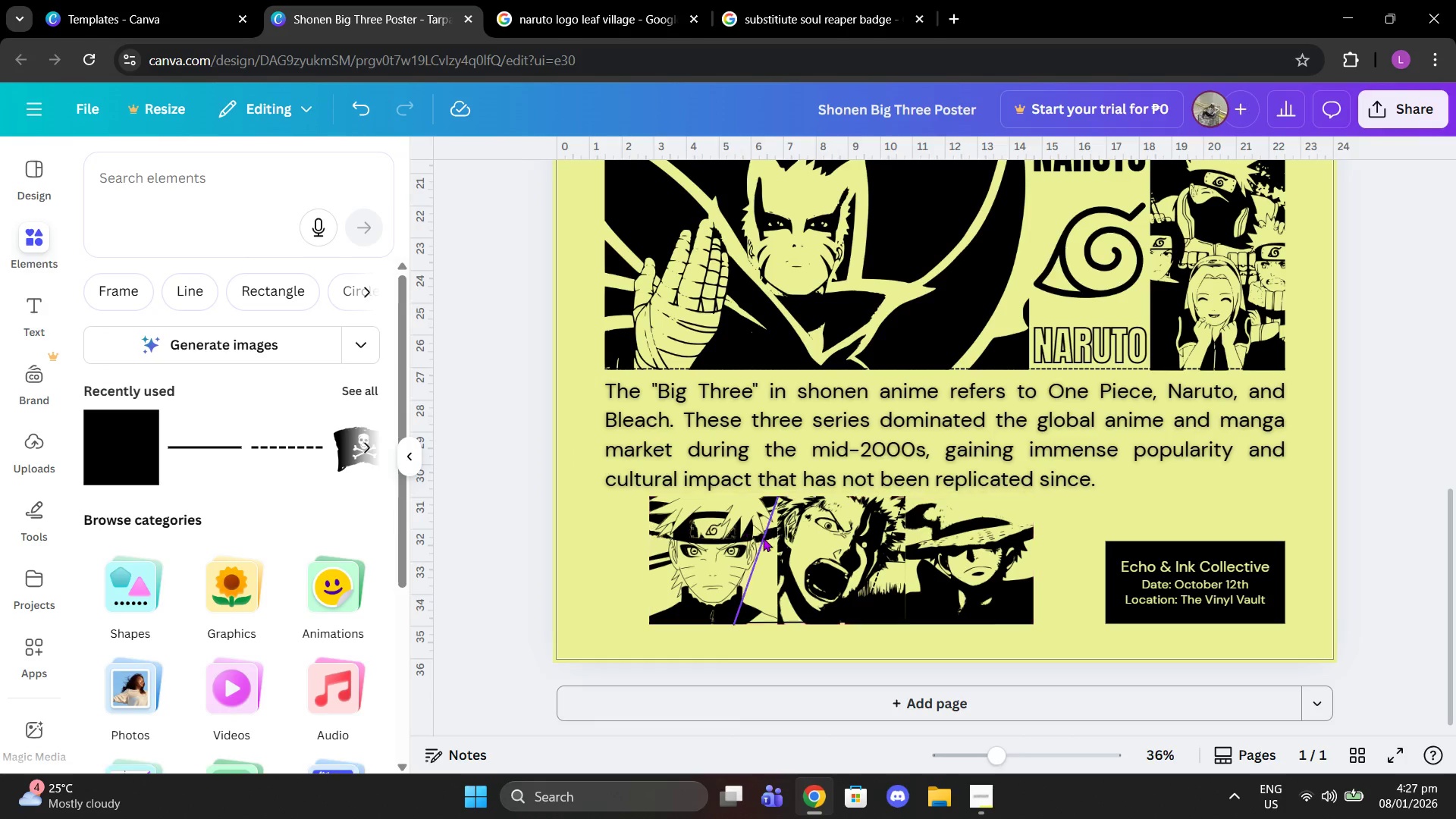 
left_click([767, 543])
 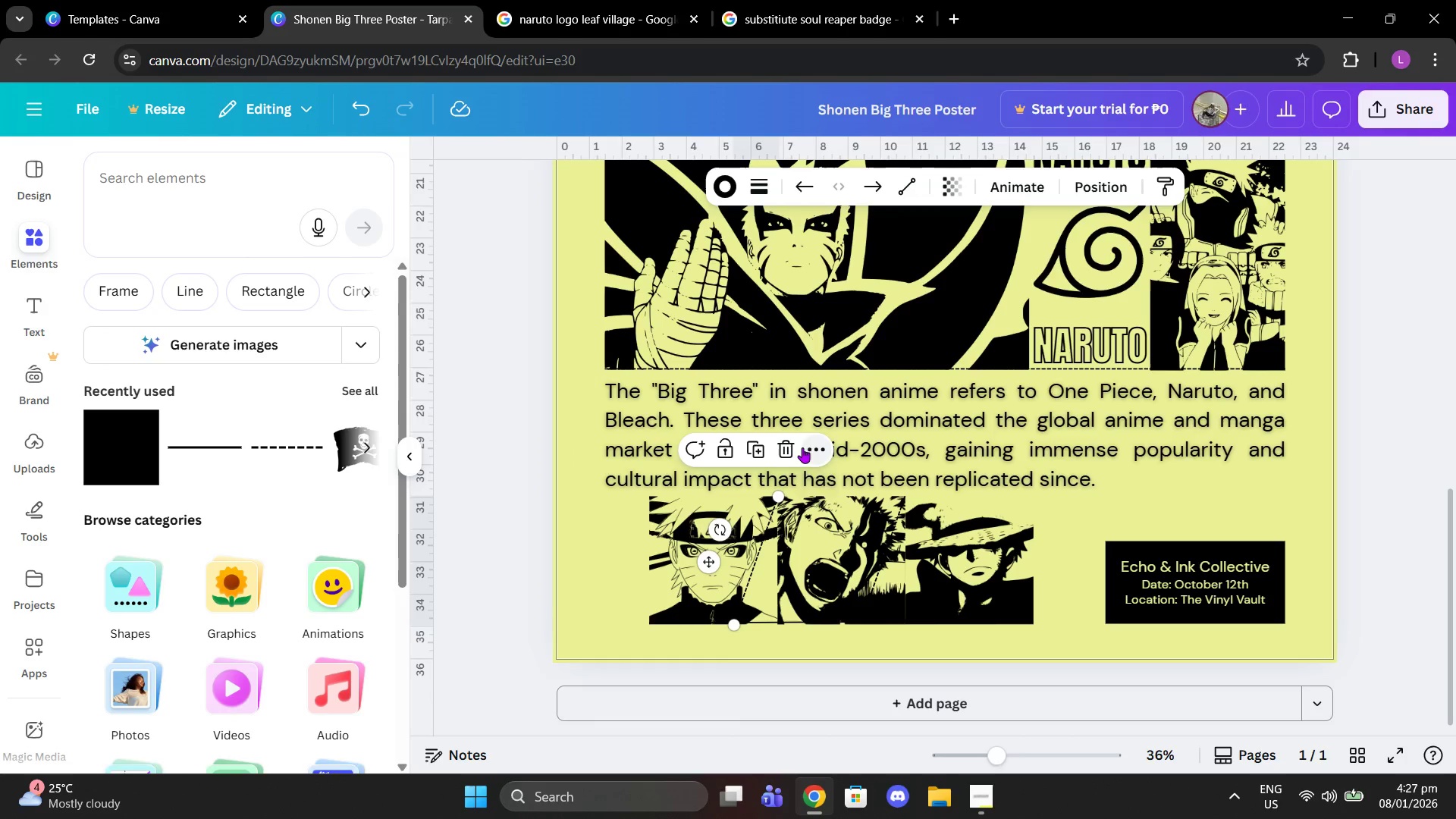 
left_click([792, 446])
 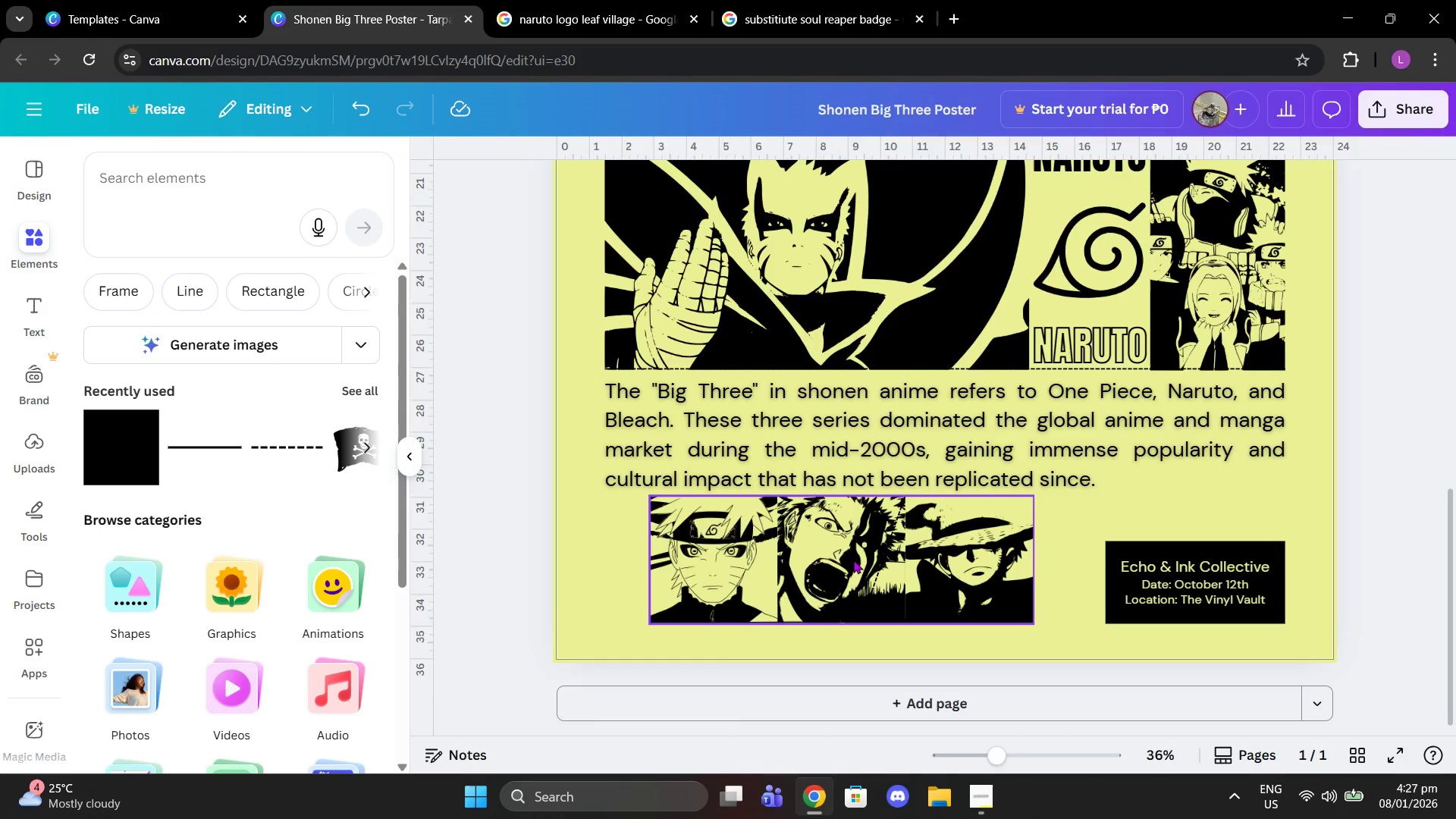 
left_click_drag(start_coordinate=[853, 563], to_coordinate=[955, 563])
 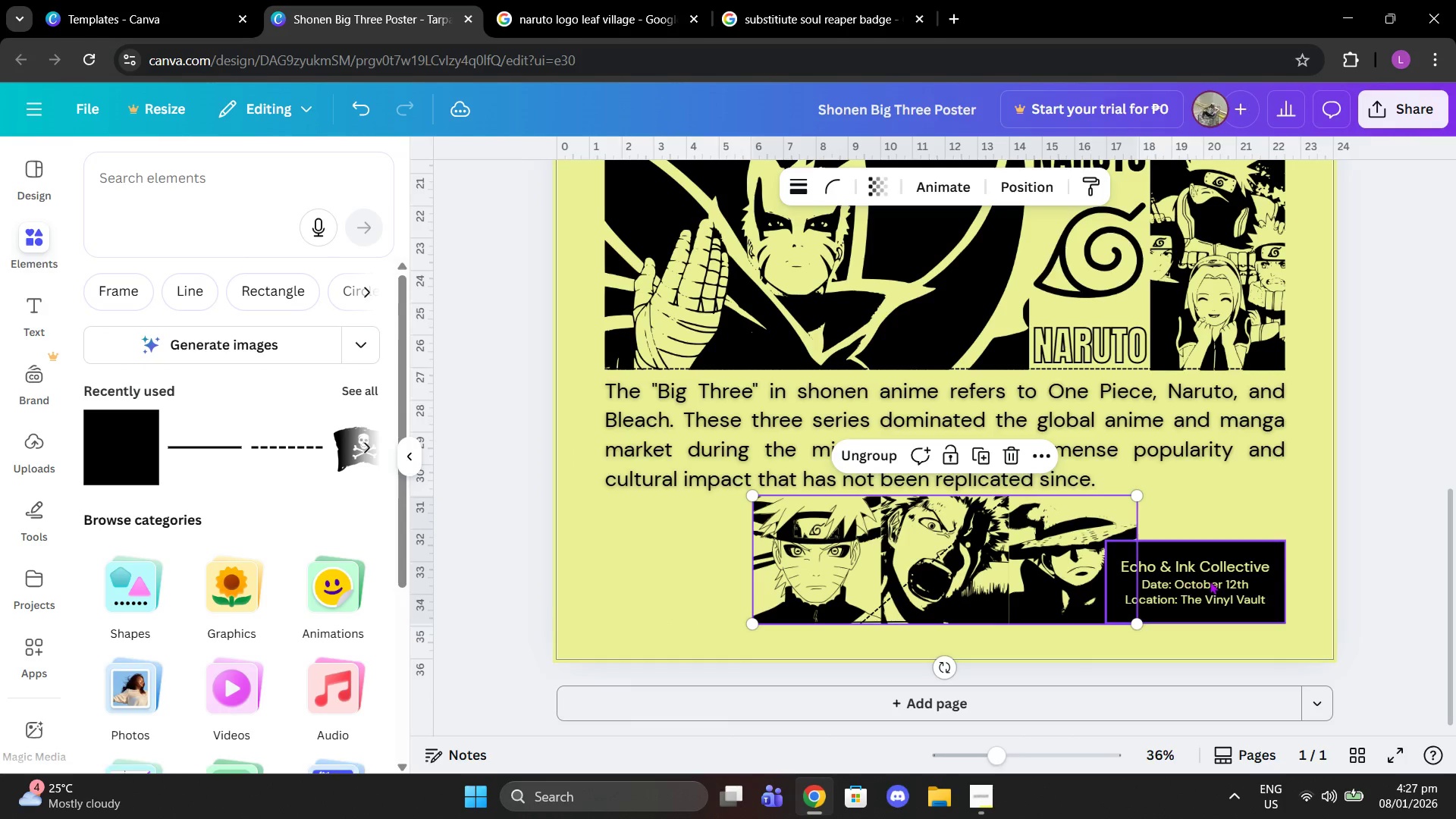 
left_click_drag(start_coordinate=[1212, 581], to_coordinate=[1217, 581])
 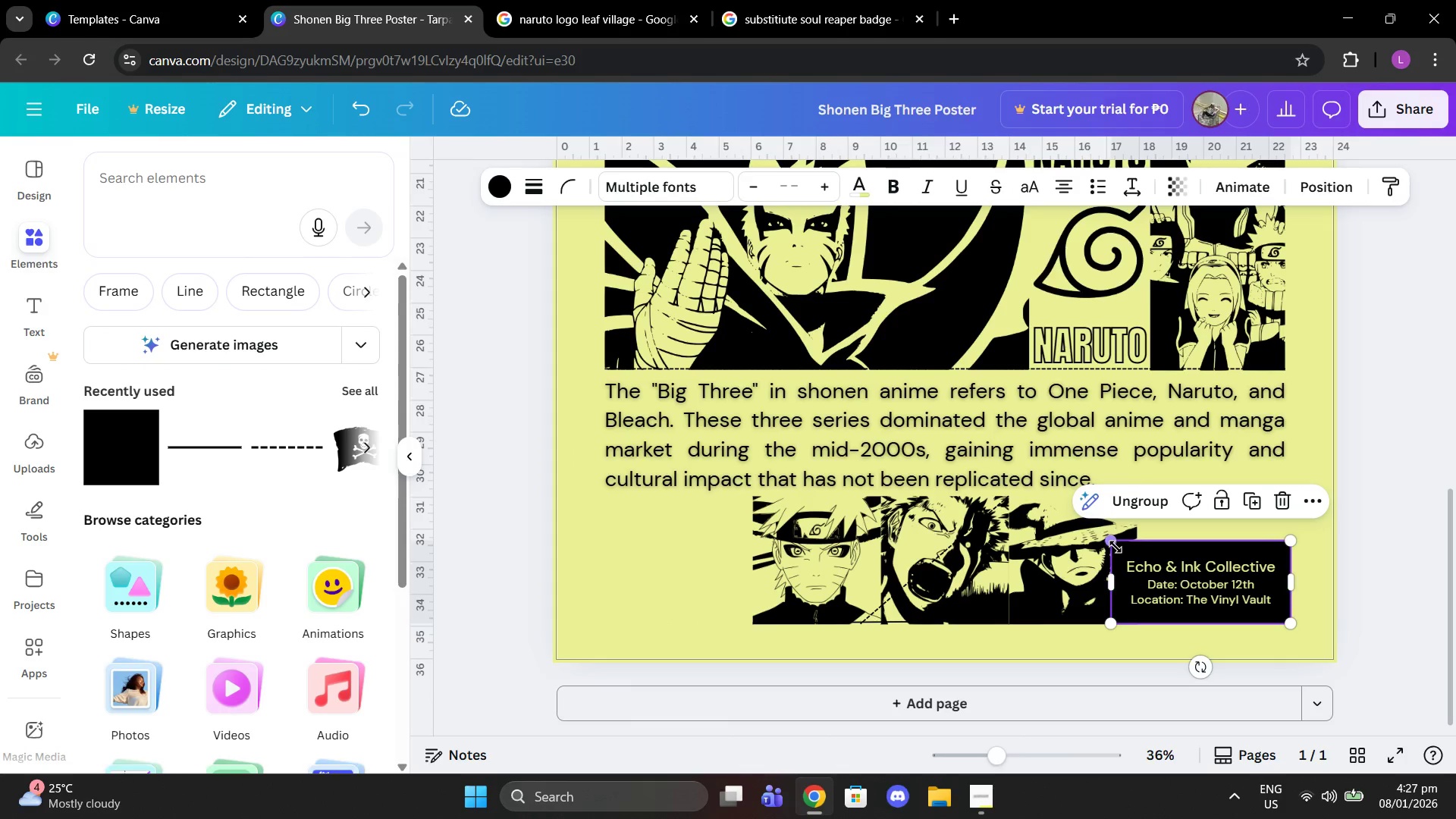 
left_click_drag(start_coordinate=[1115, 547], to_coordinate=[1156, 557])
 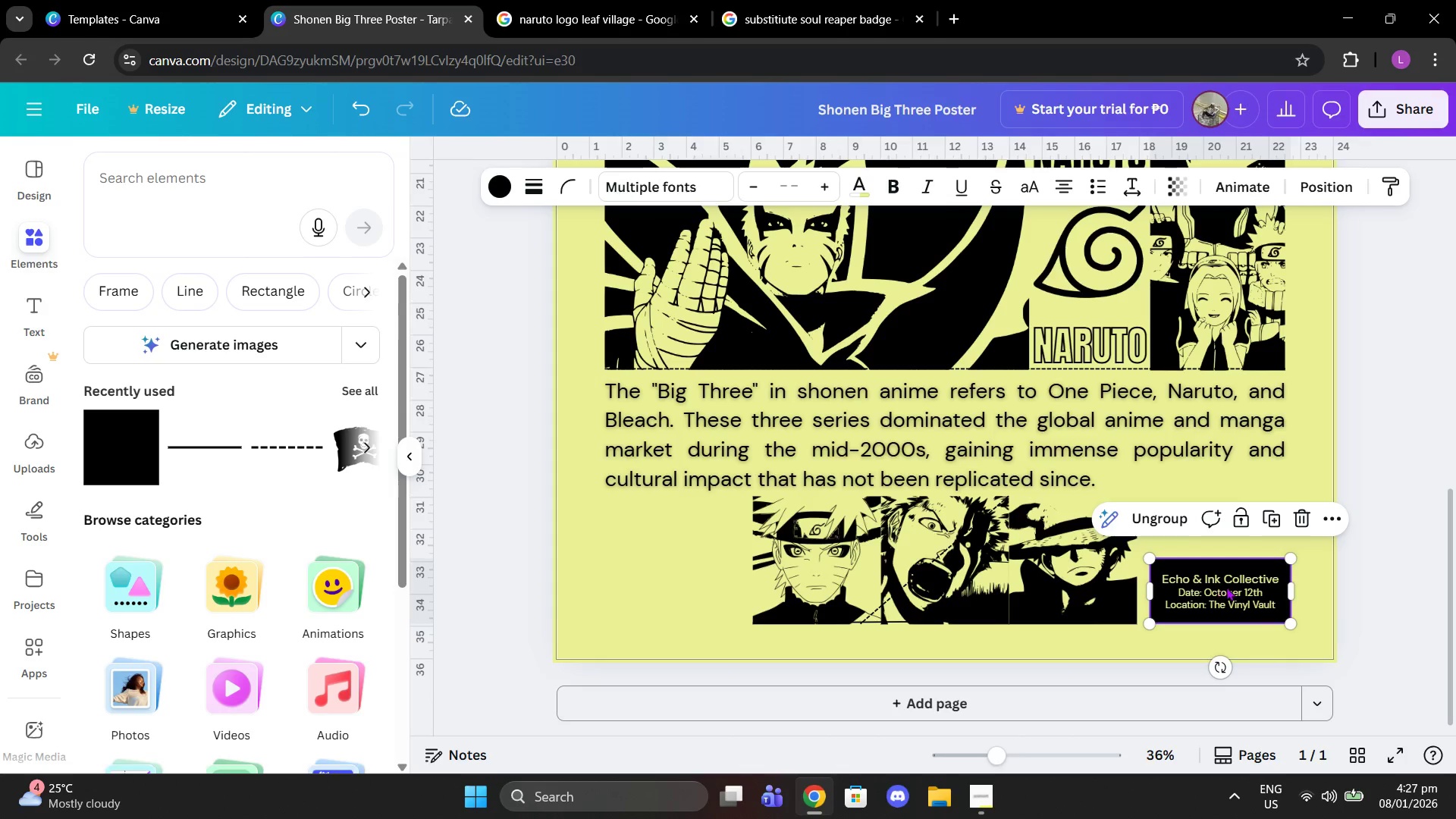 
left_click_drag(start_coordinate=[1227, 587], to_coordinate=[1219, 588])
 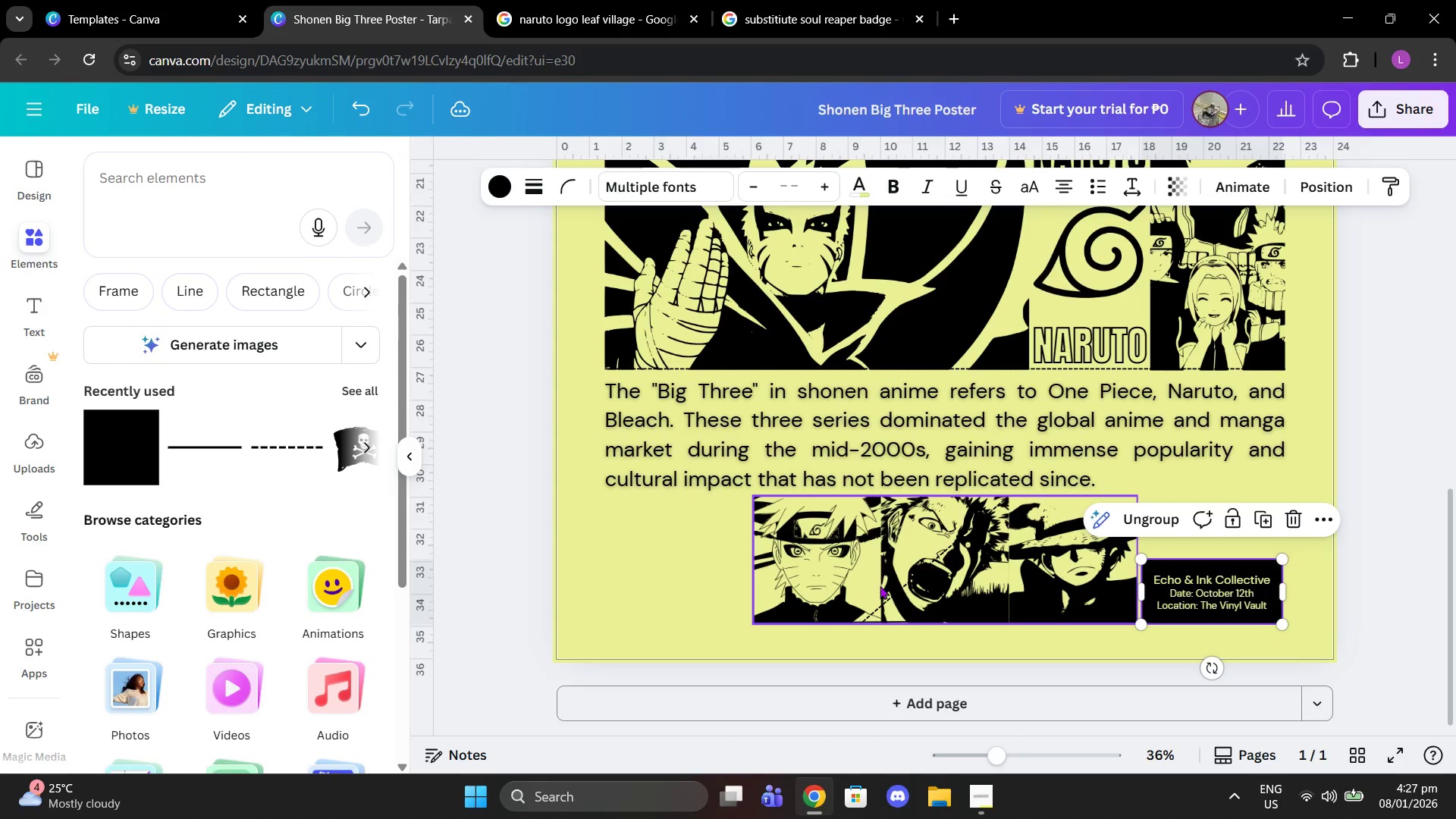 
left_click([893, 595])
 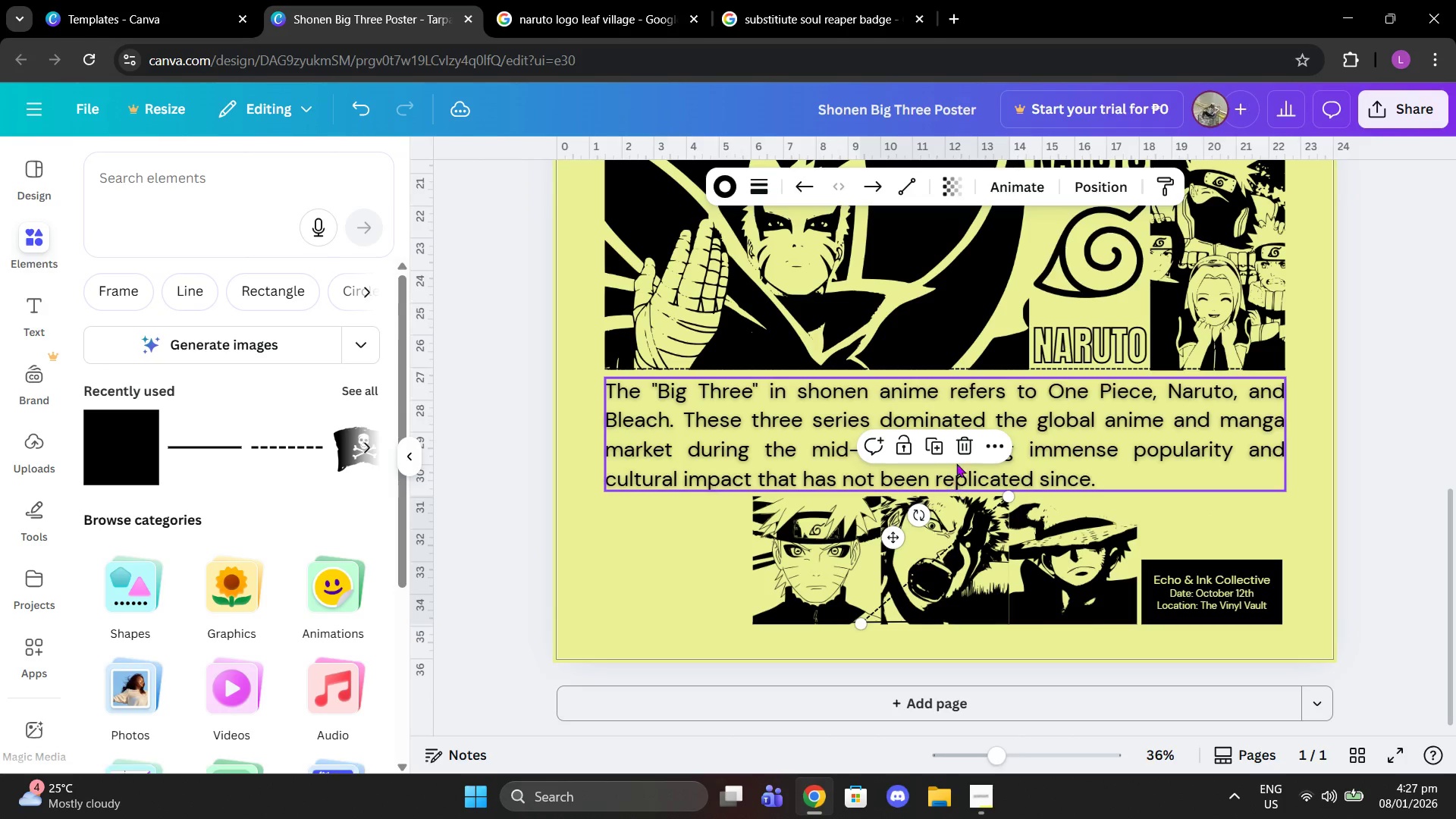 
left_click([962, 457])
 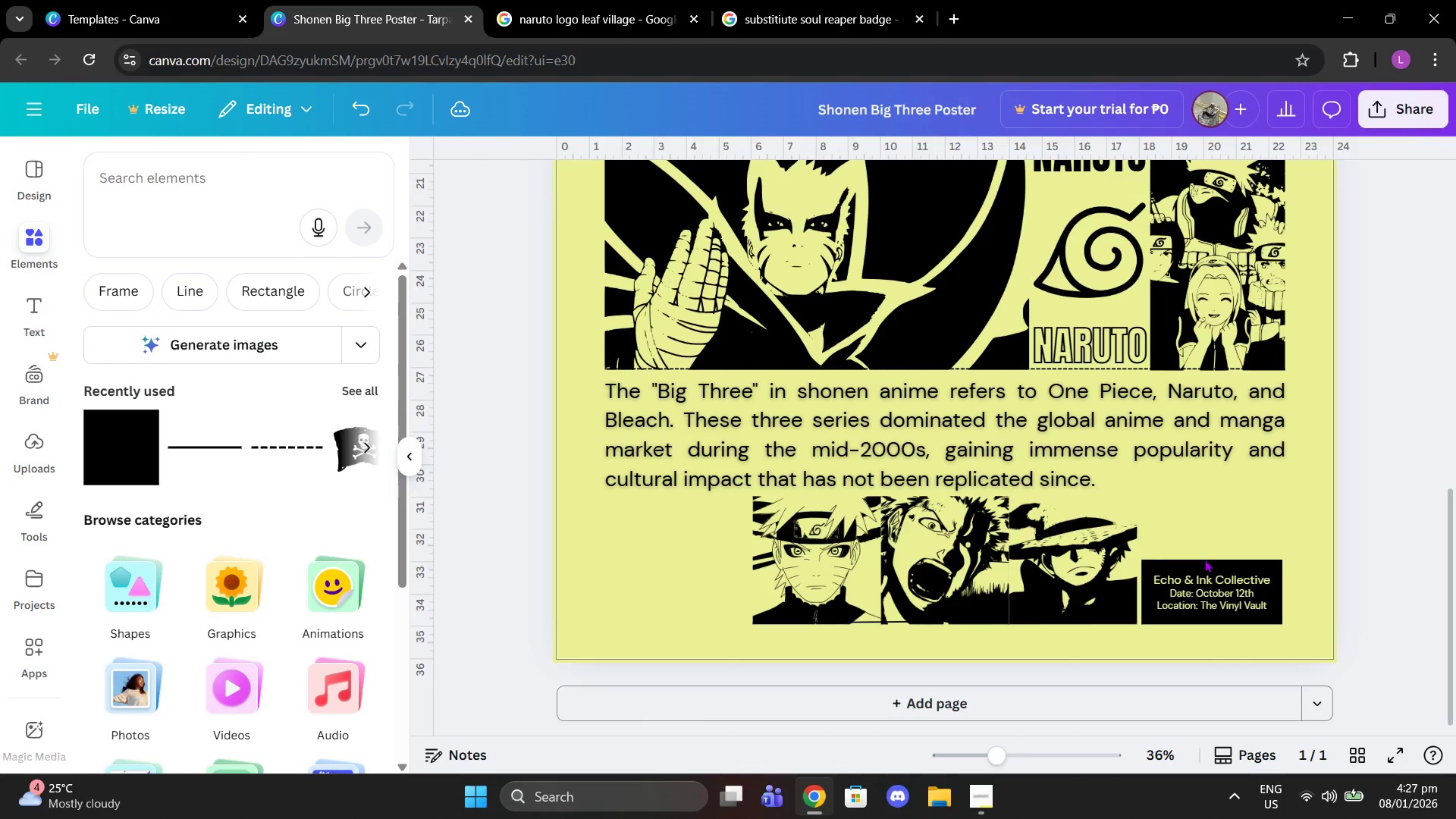 
left_click([1389, 583])
 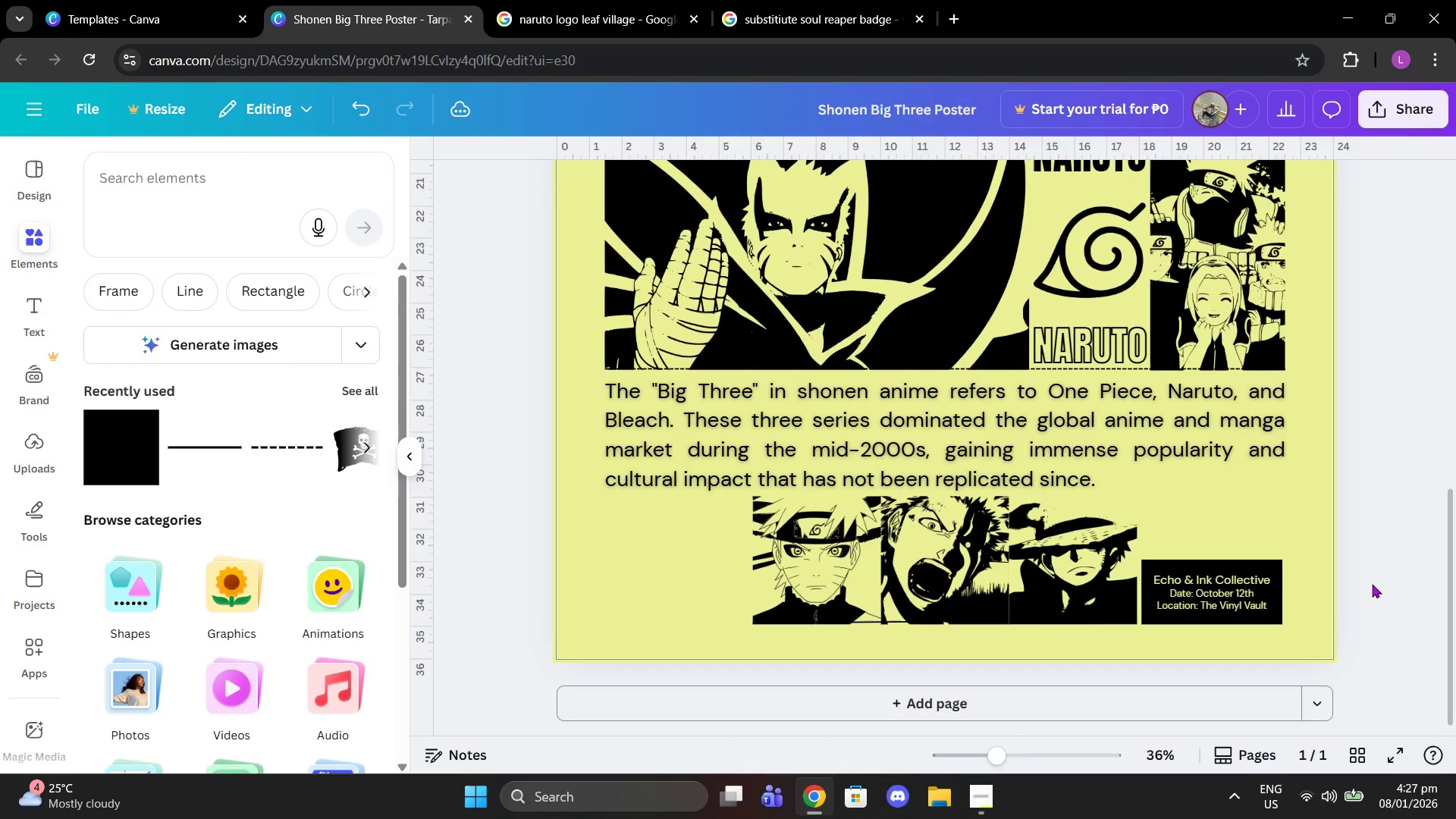 
scroll: coordinate [1370, 584], scroll_direction: up, amount: 2.0
 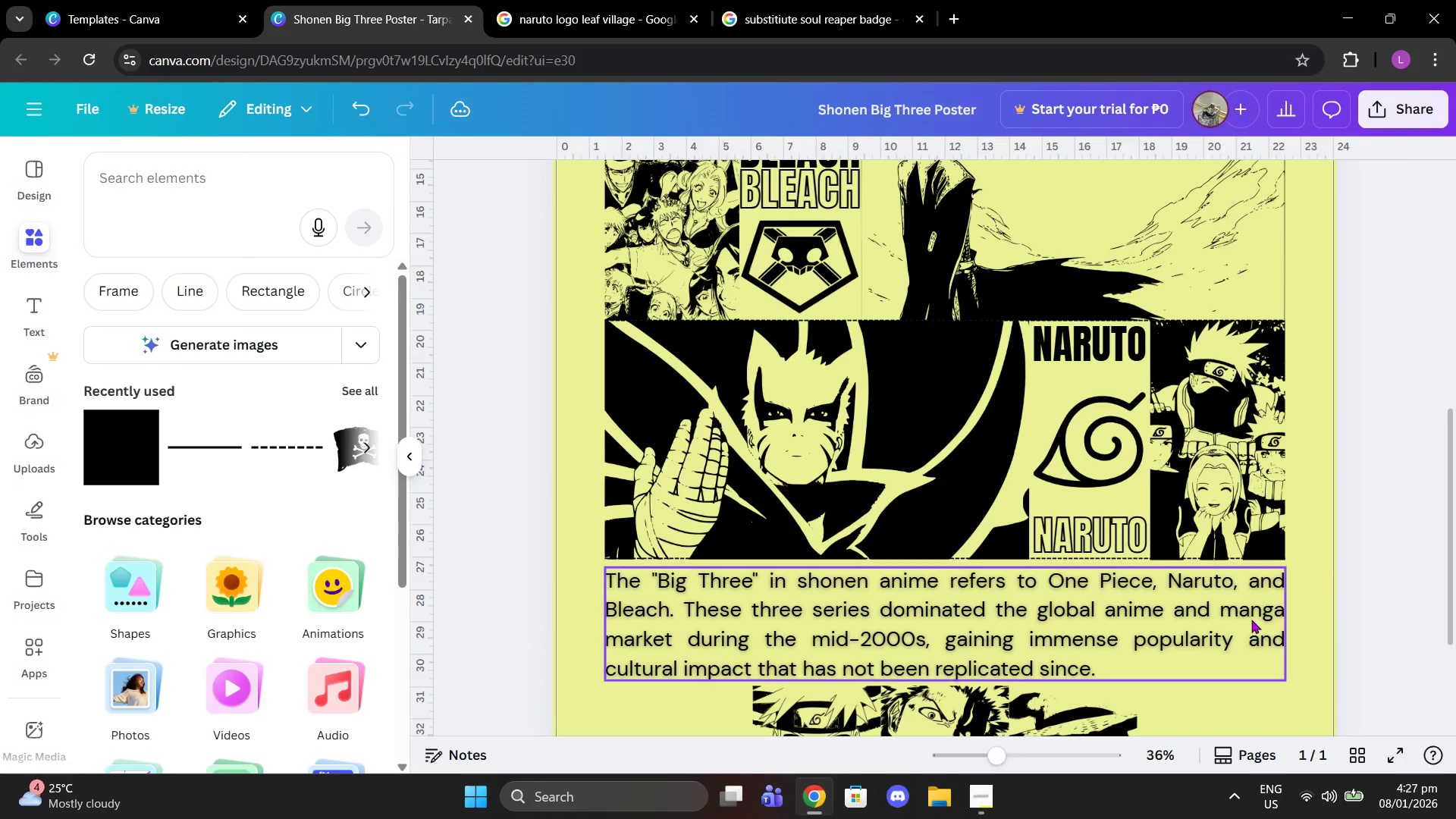 
scroll: coordinate [1251, 620], scroll_direction: down, amount: 2.0
 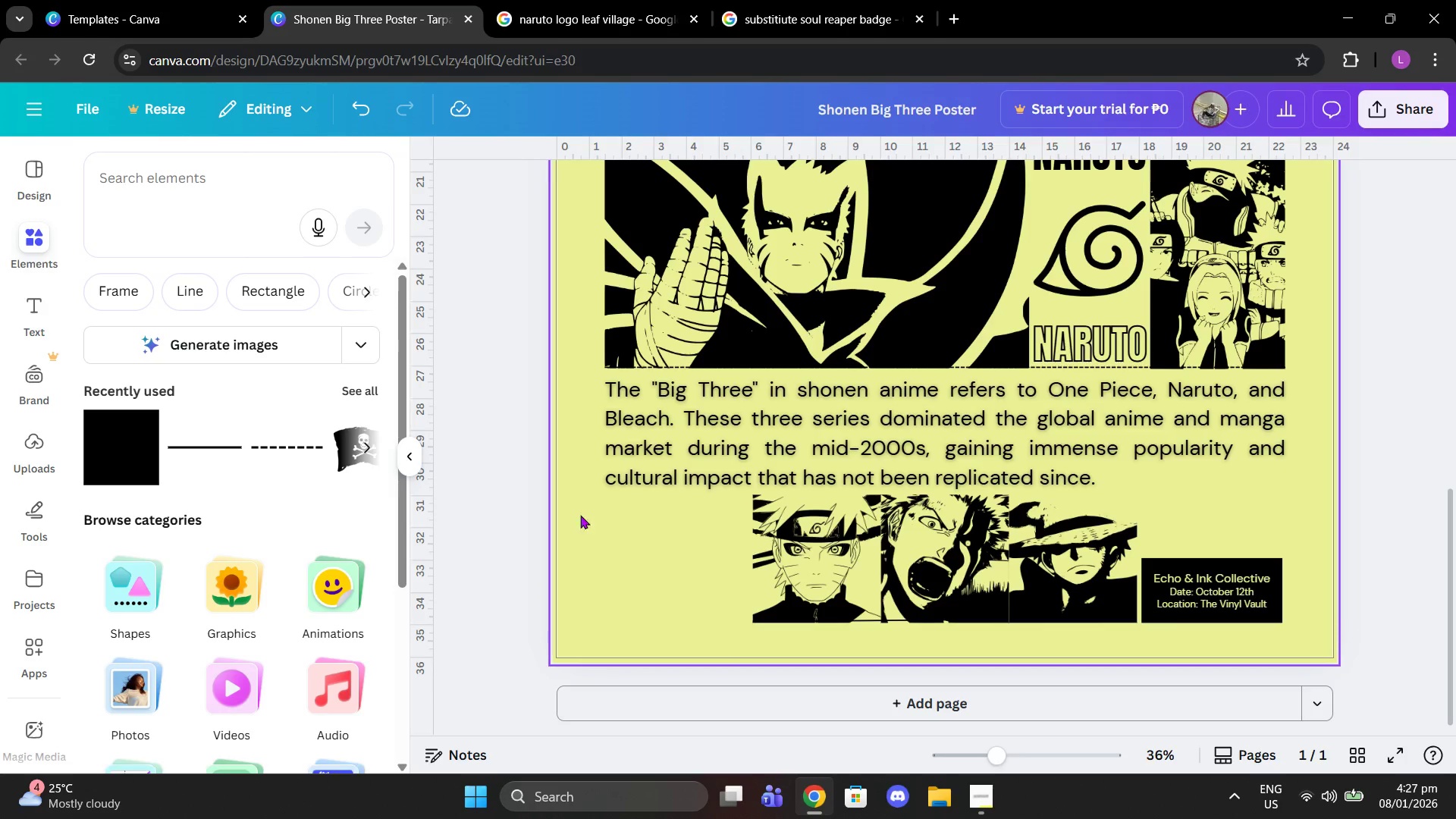 
scroll: coordinate [805, 442], scroll_direction: up, amount: 6.0
 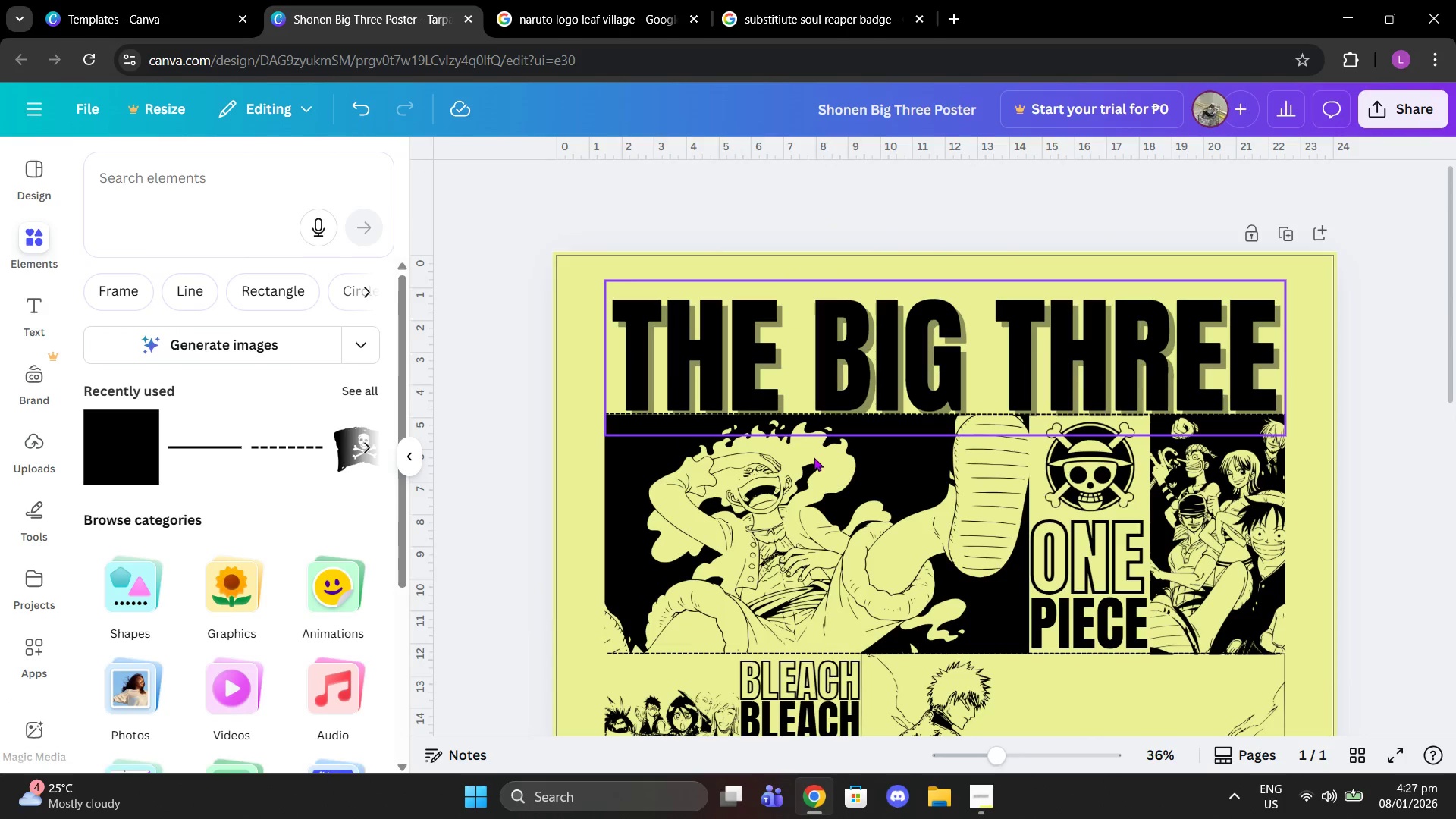 
scroll: coordinate [758, 611], scroll_direction: down, amount: 8.0
 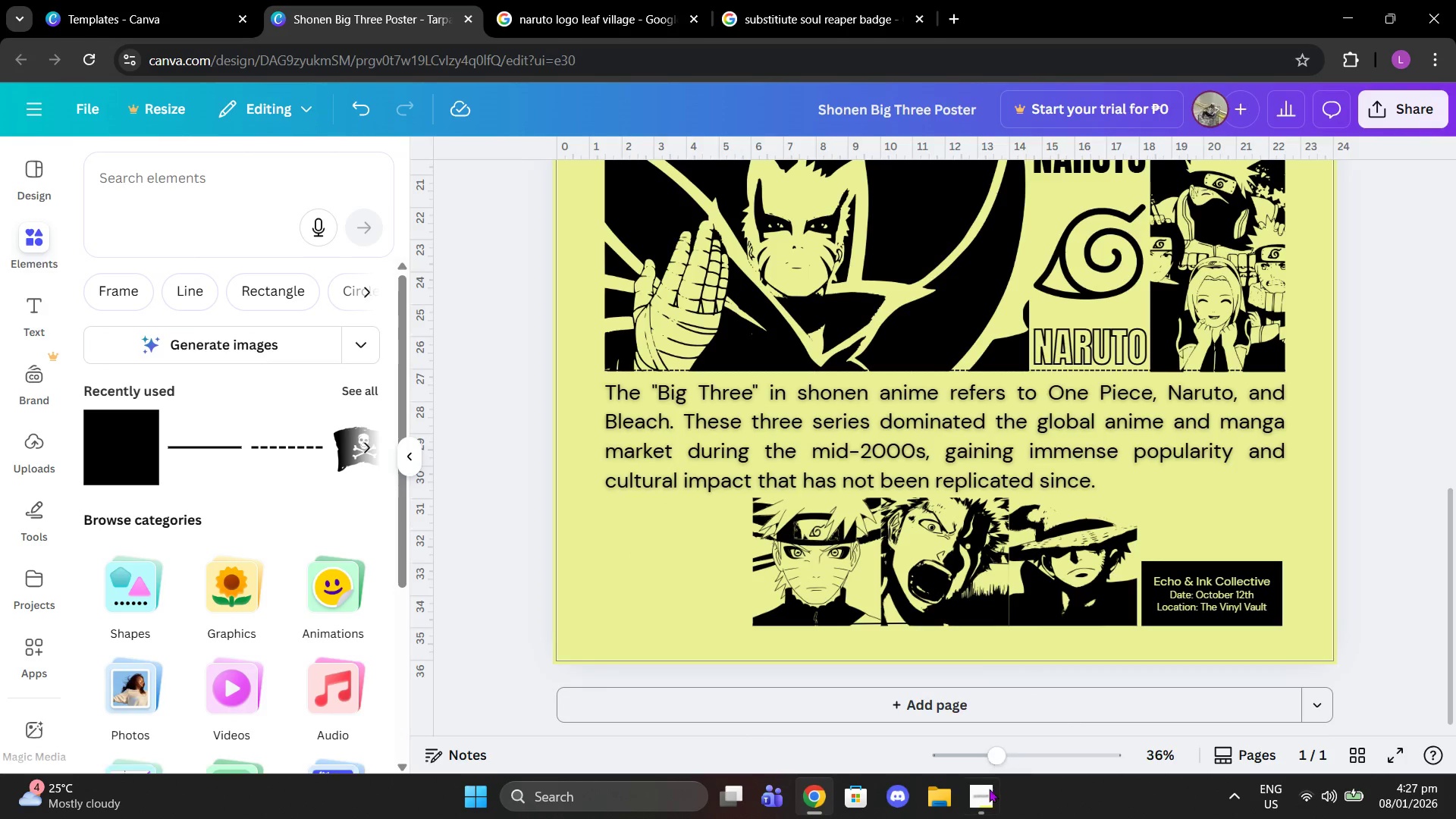 
left_click([962, 808])